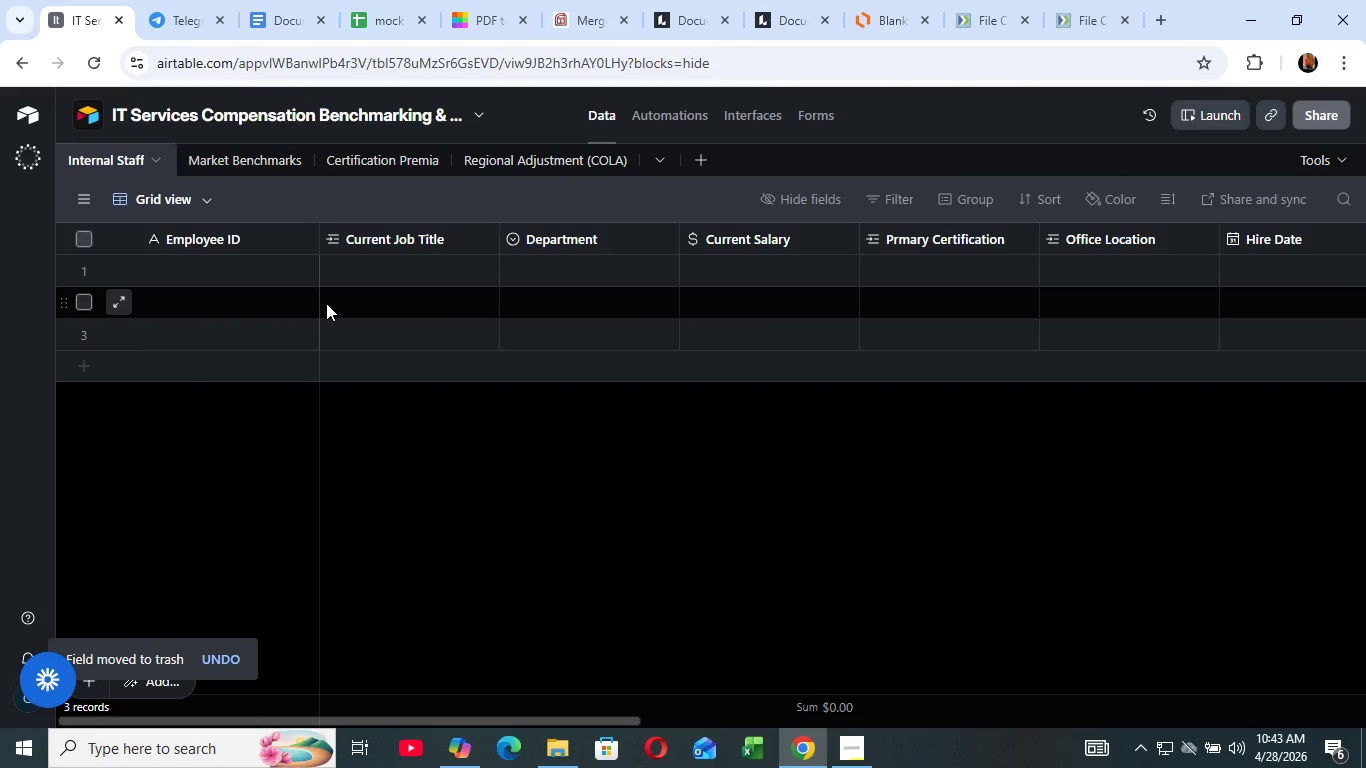 
left_click_drag(start_coordinate=[556, 718], to_coordinate=[982, 767])
 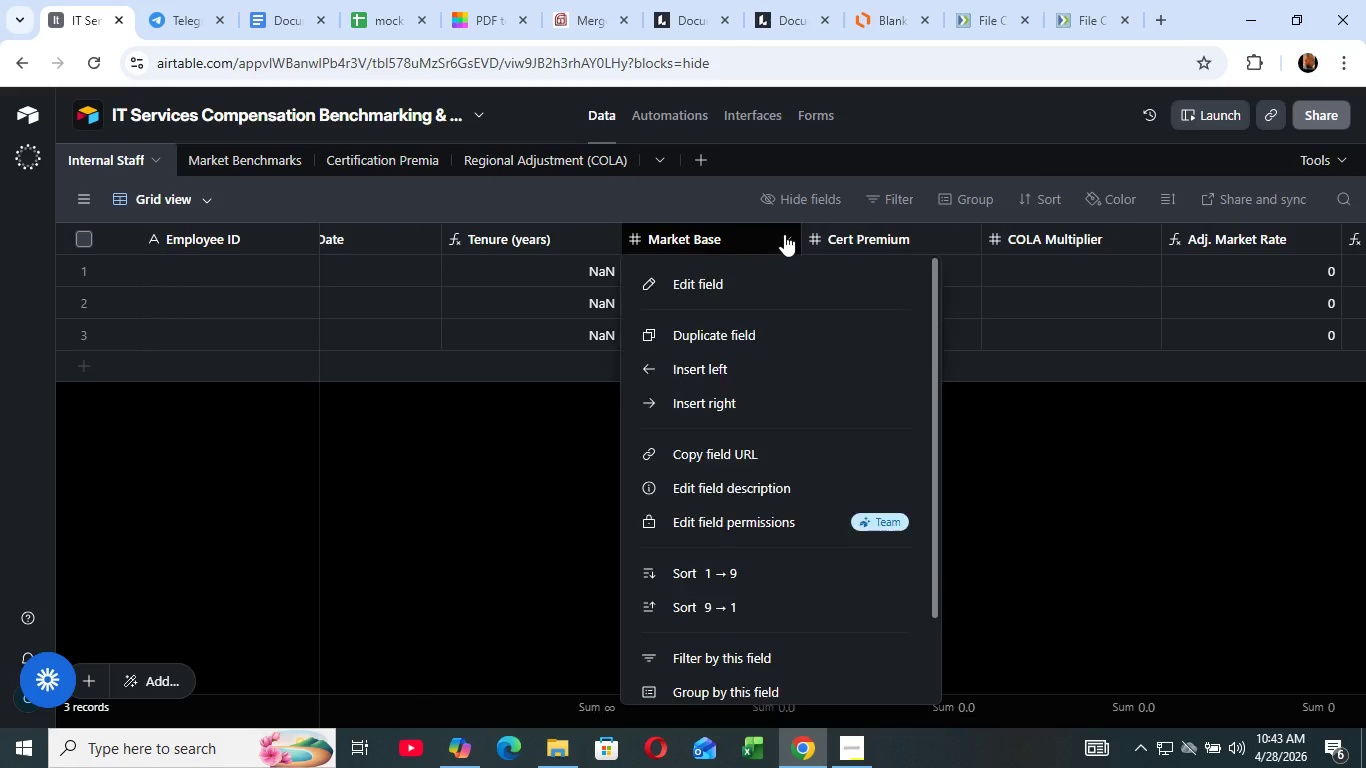 
left_click([784, 234])
 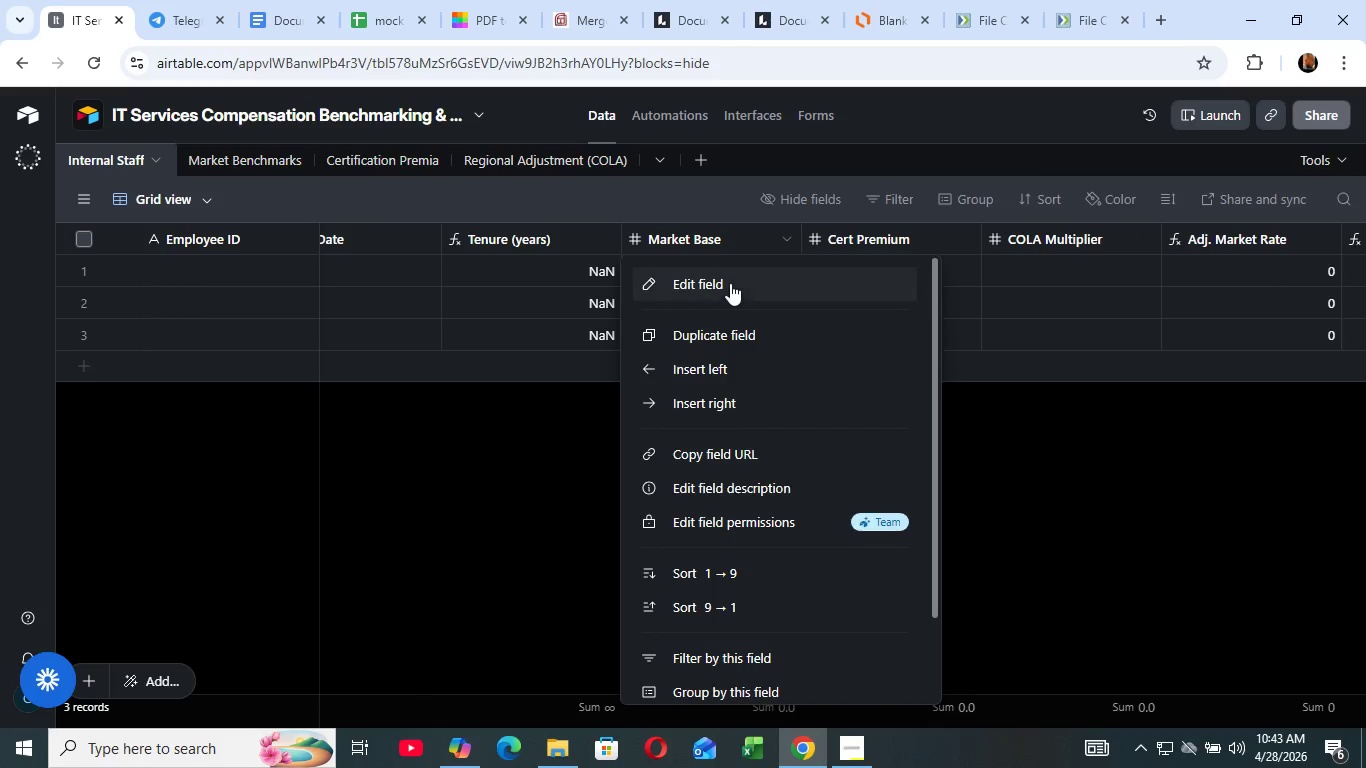 
left_click([730, 283])
 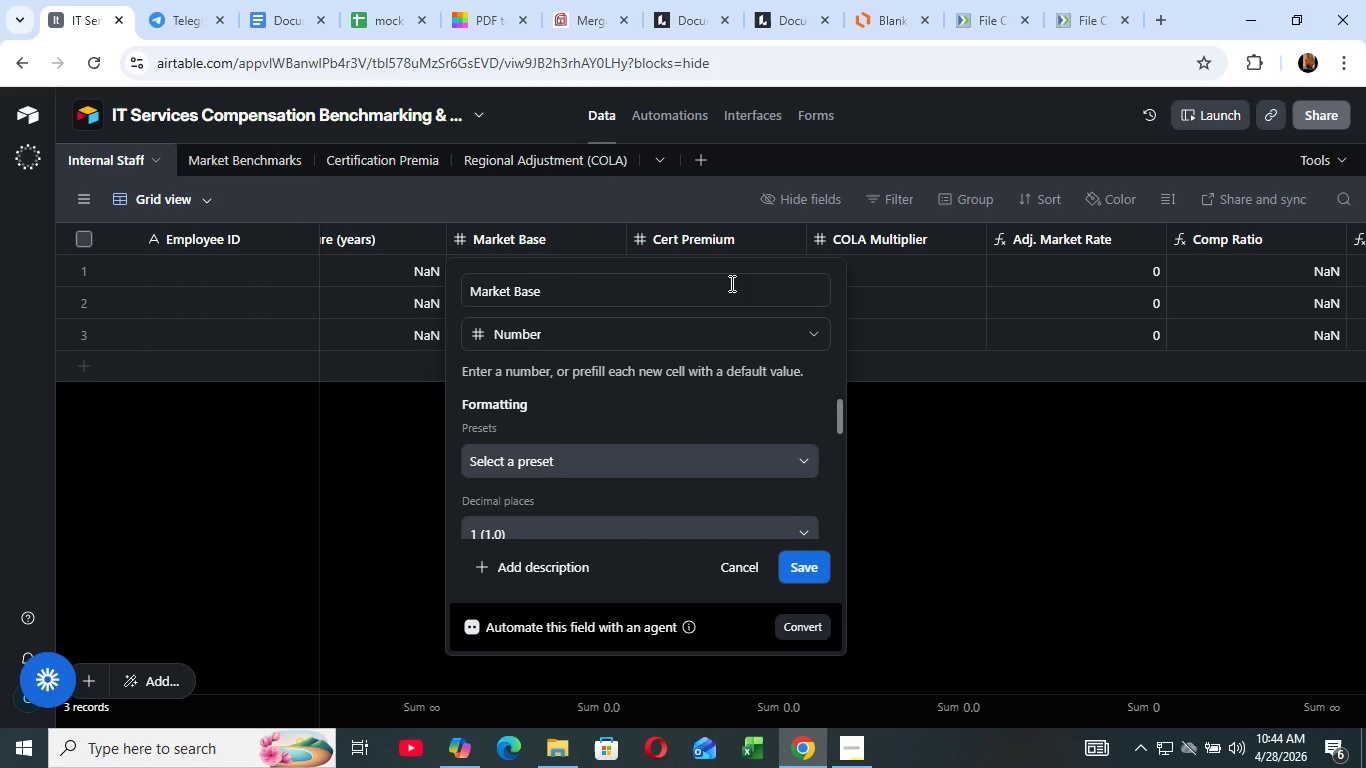 
wait(76.5)
 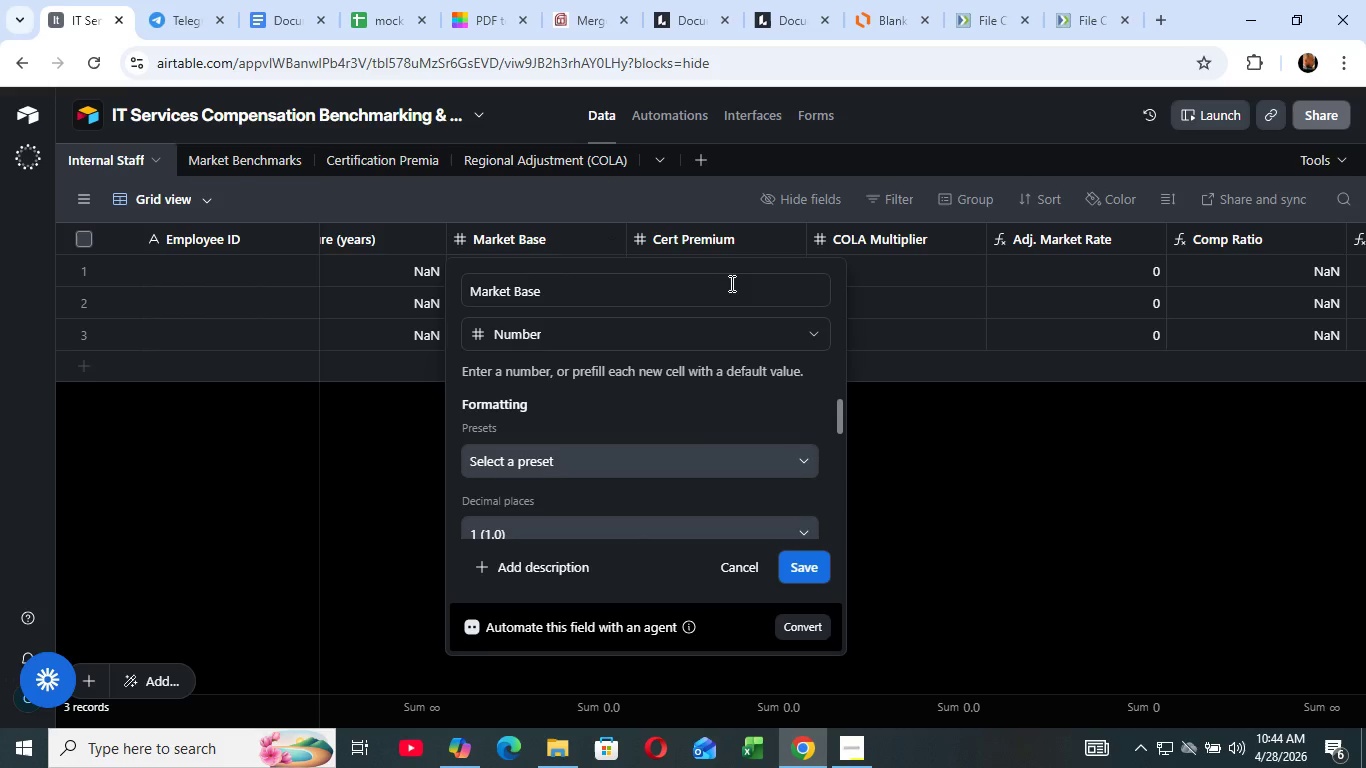 
double_click([577, 324])
 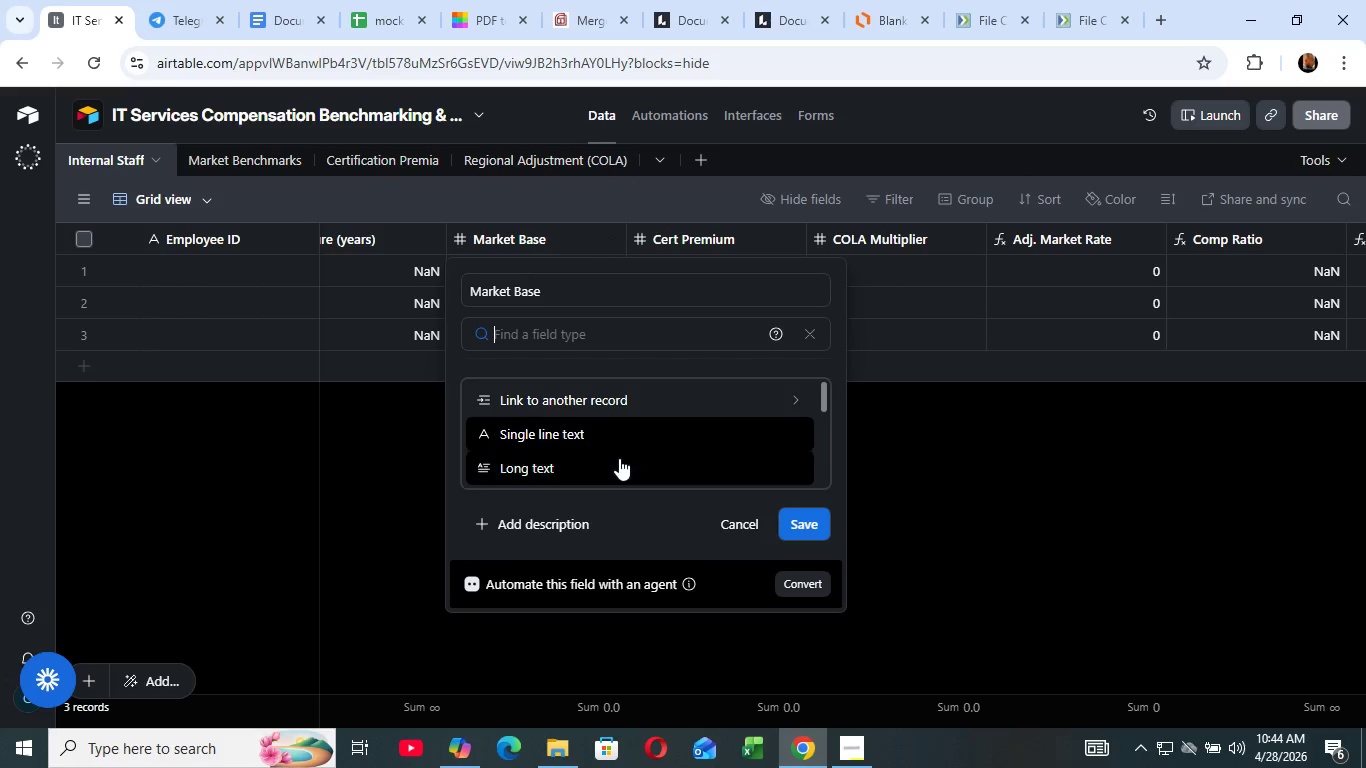 
scroll: coordinate [561, 431], scroll_direction: down, amount: 5.0
 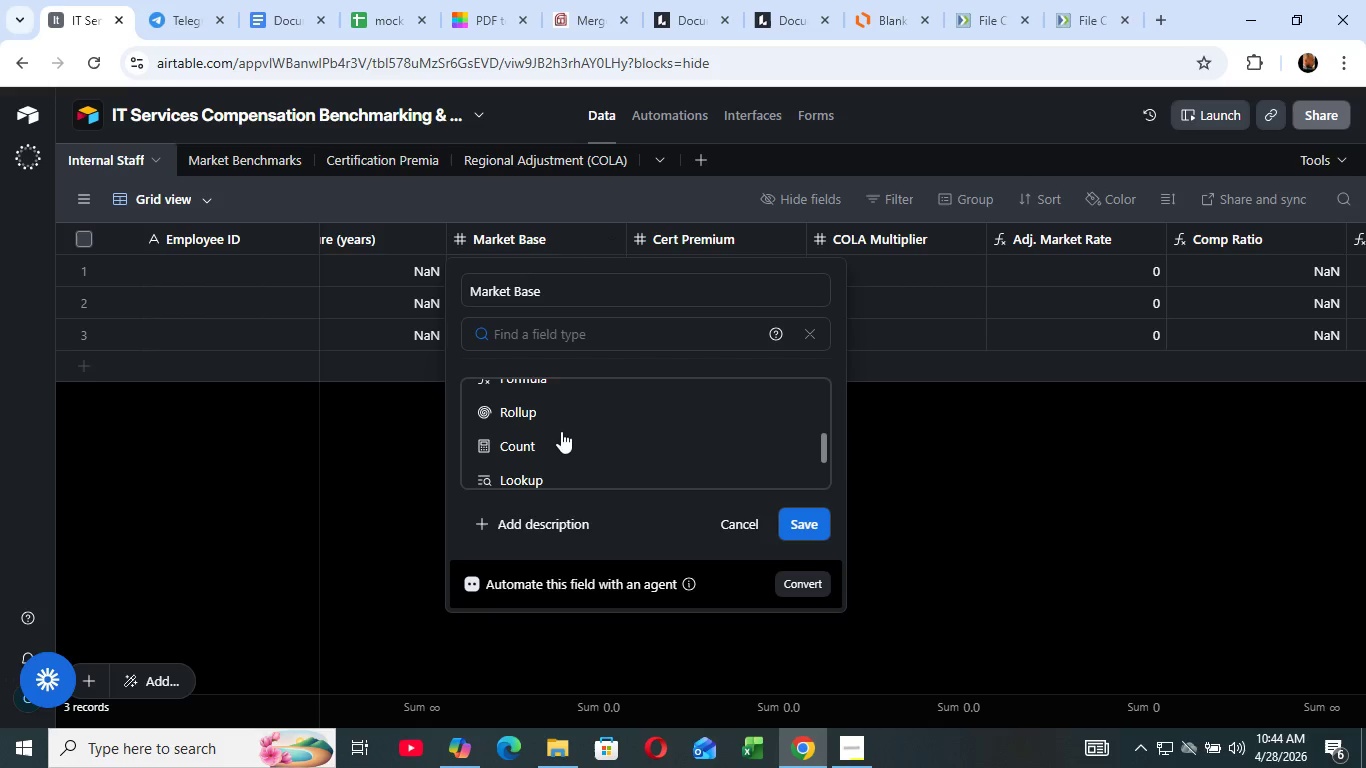 
scroll: coordinate [561, 431], scroll_direction: up, amount: 1.0
 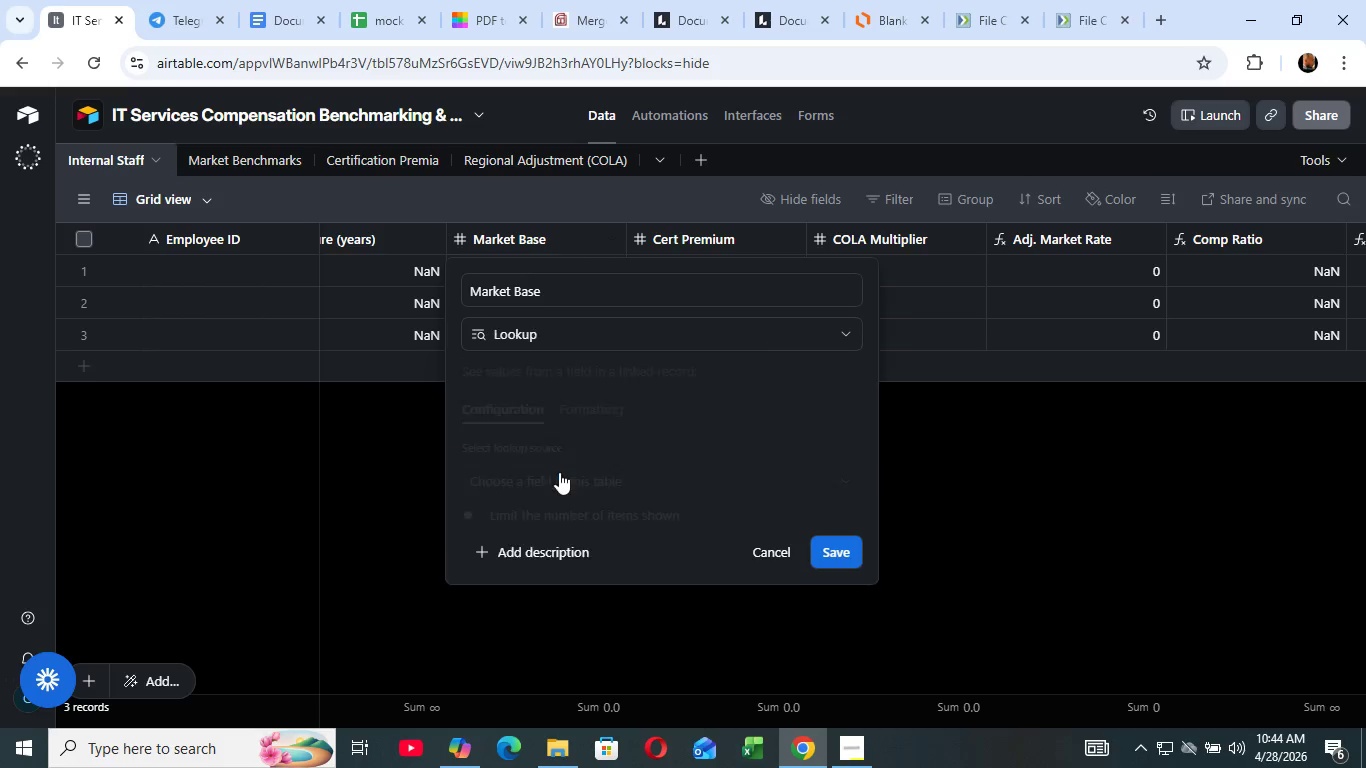 
left_click([559, 472])
 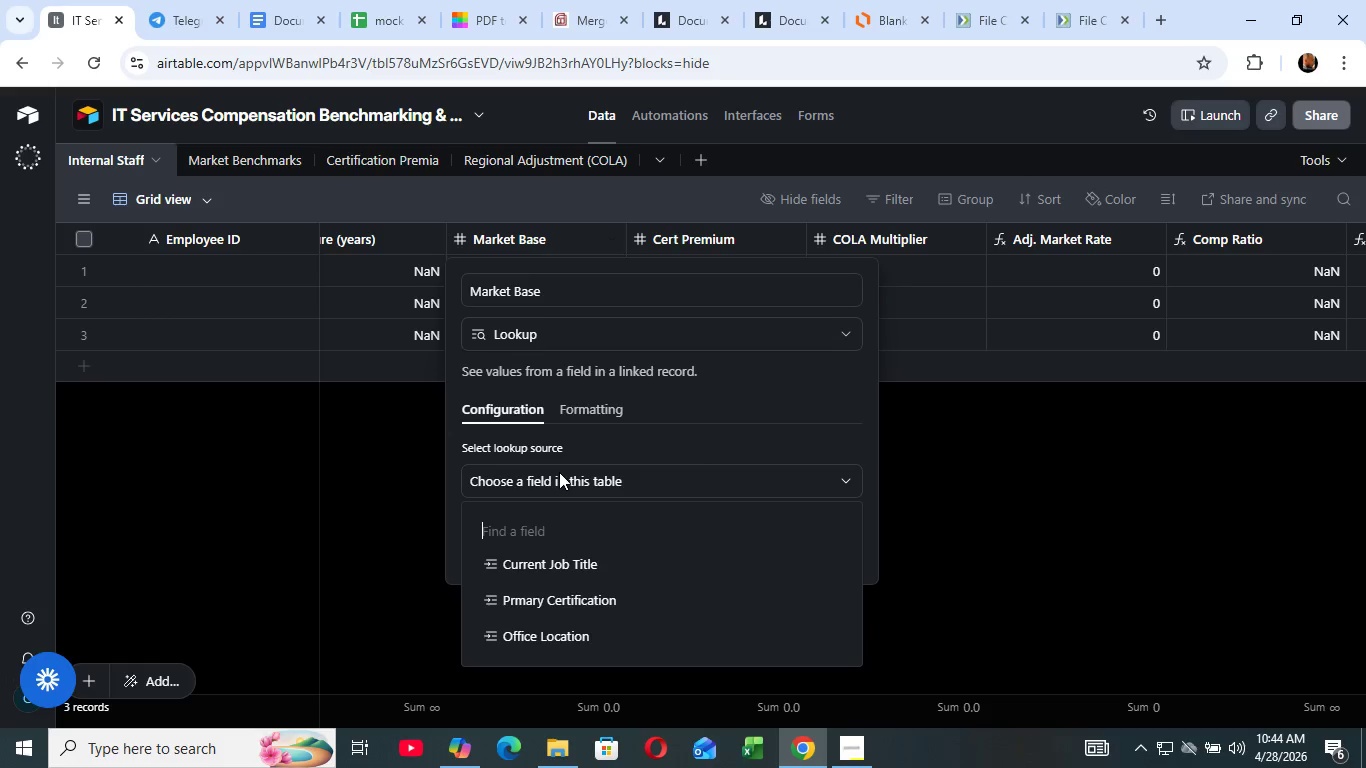 
left_click([559, 472])
 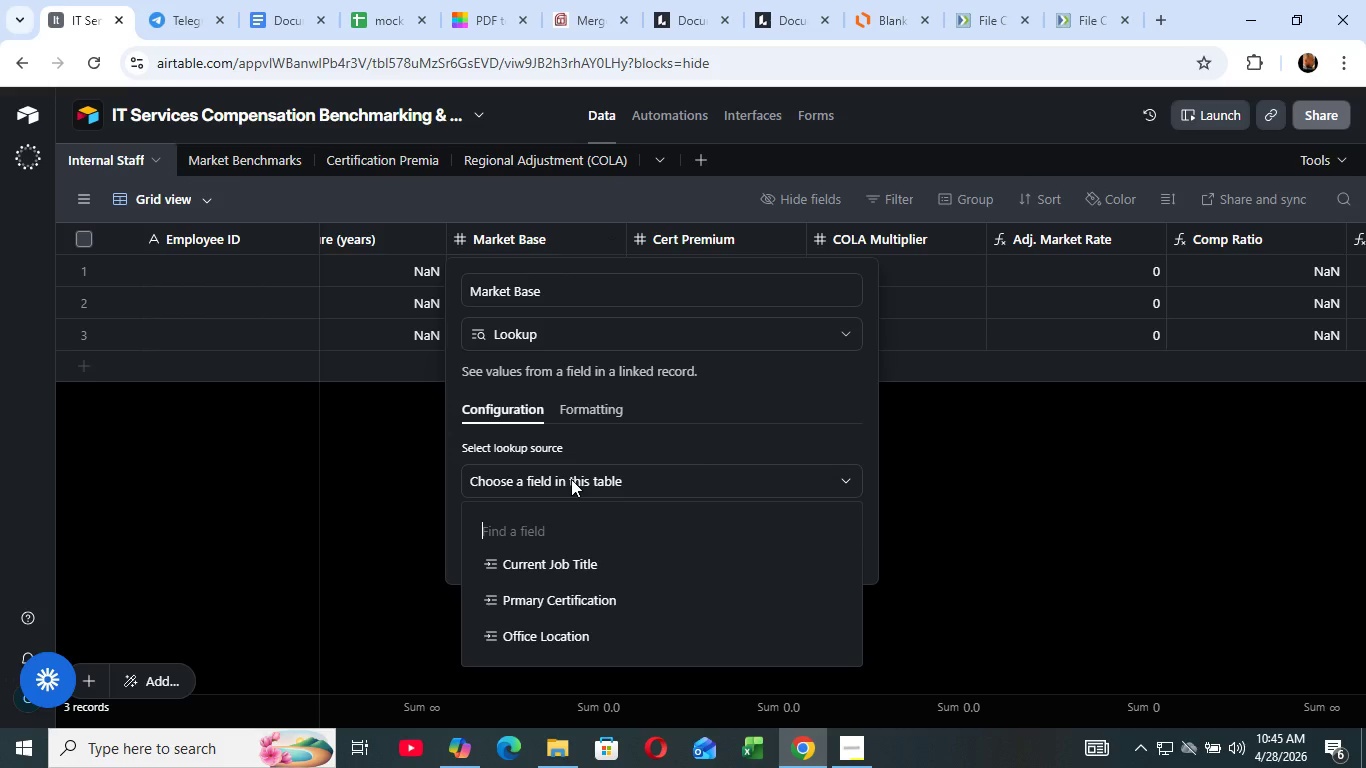 
wait(11.17)
 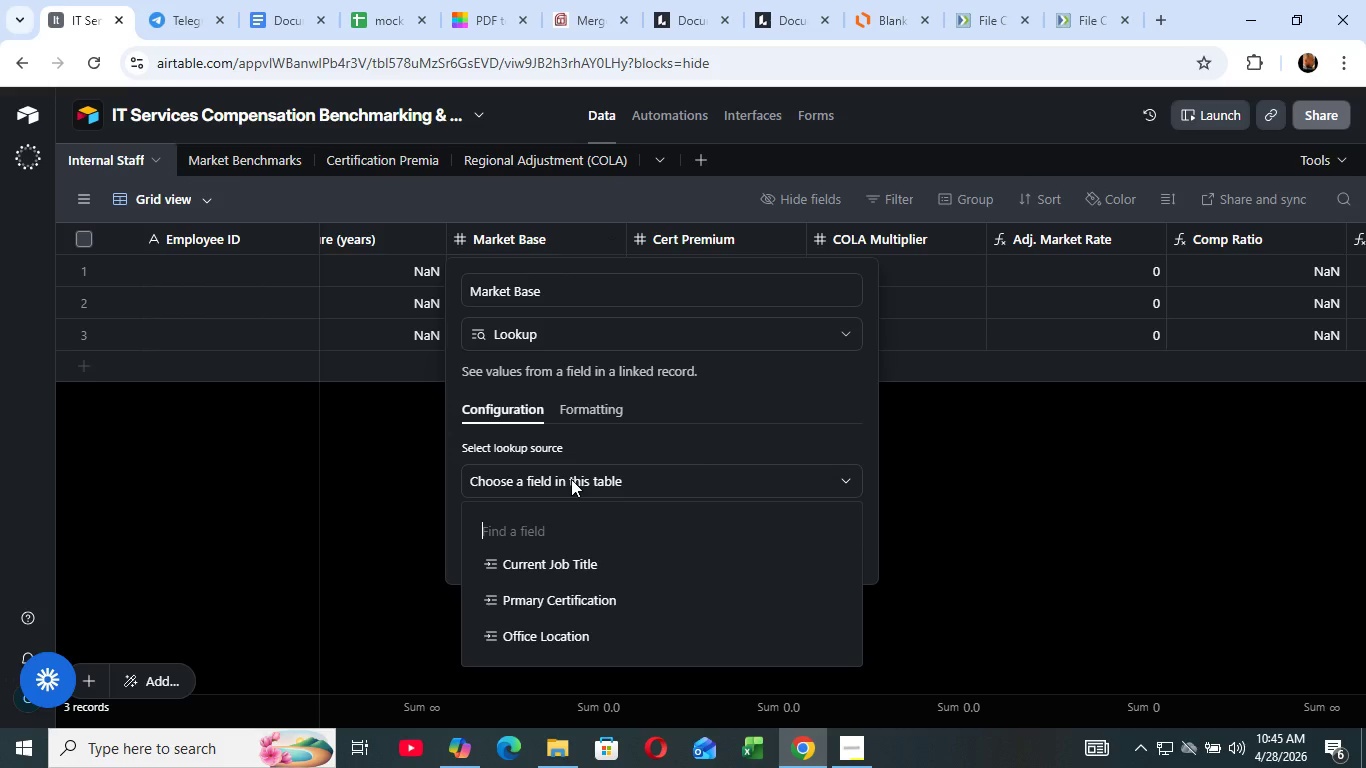 
left_click([595, 555])
 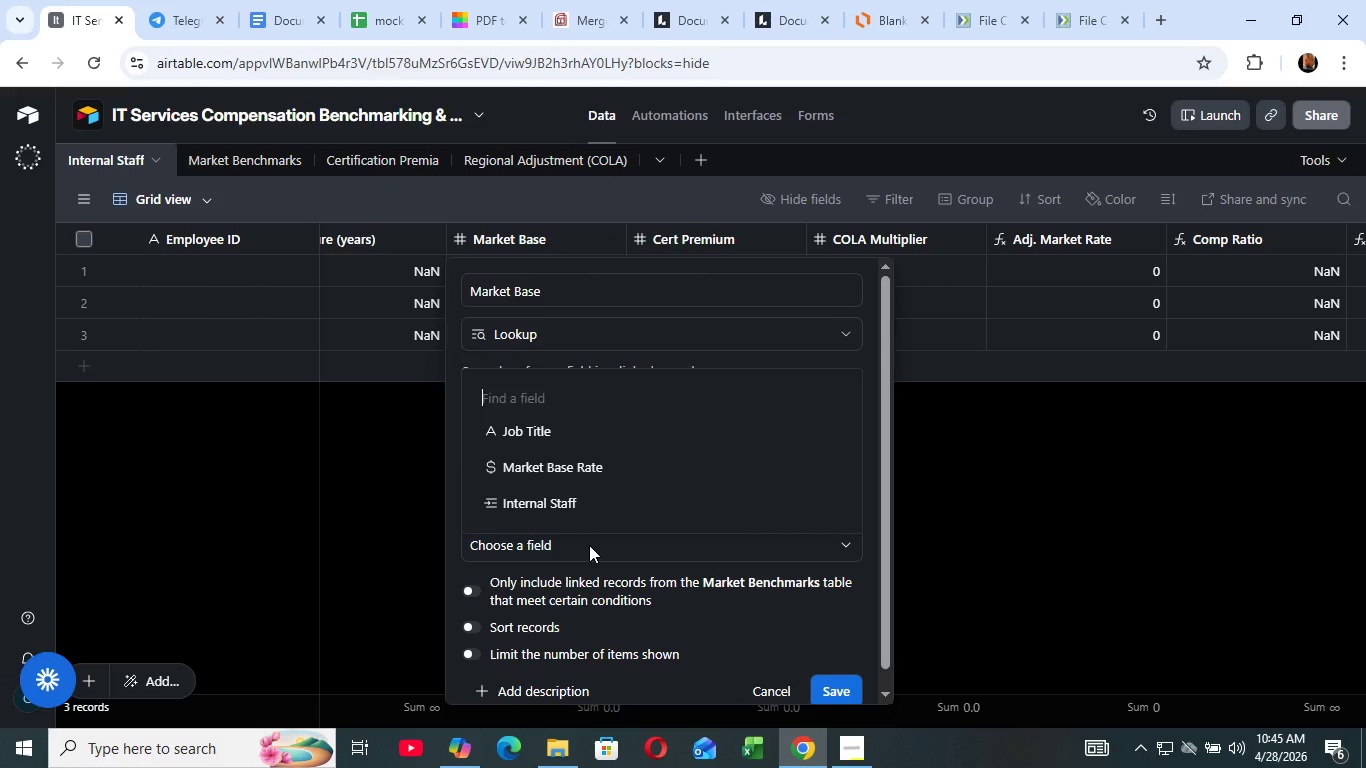 
left_click([589, 545])
 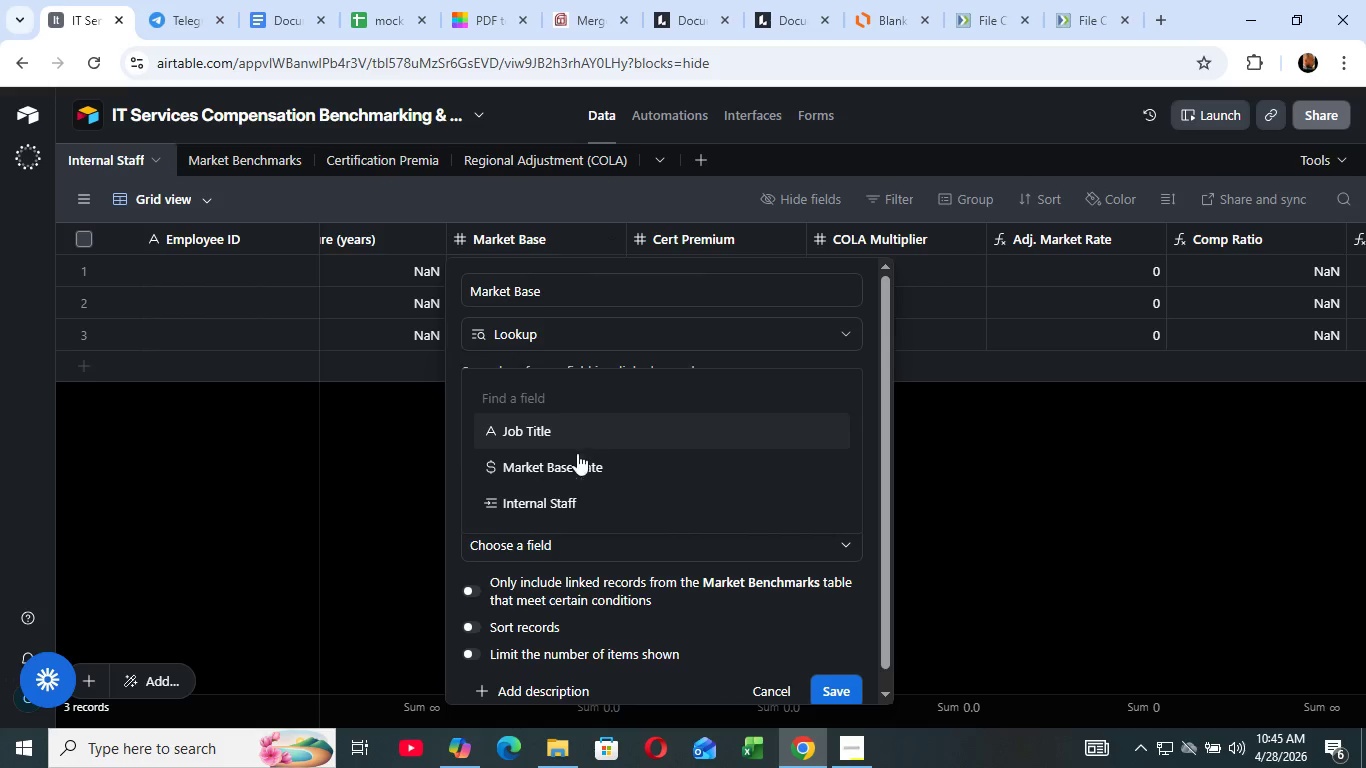 
wait(7.58)
 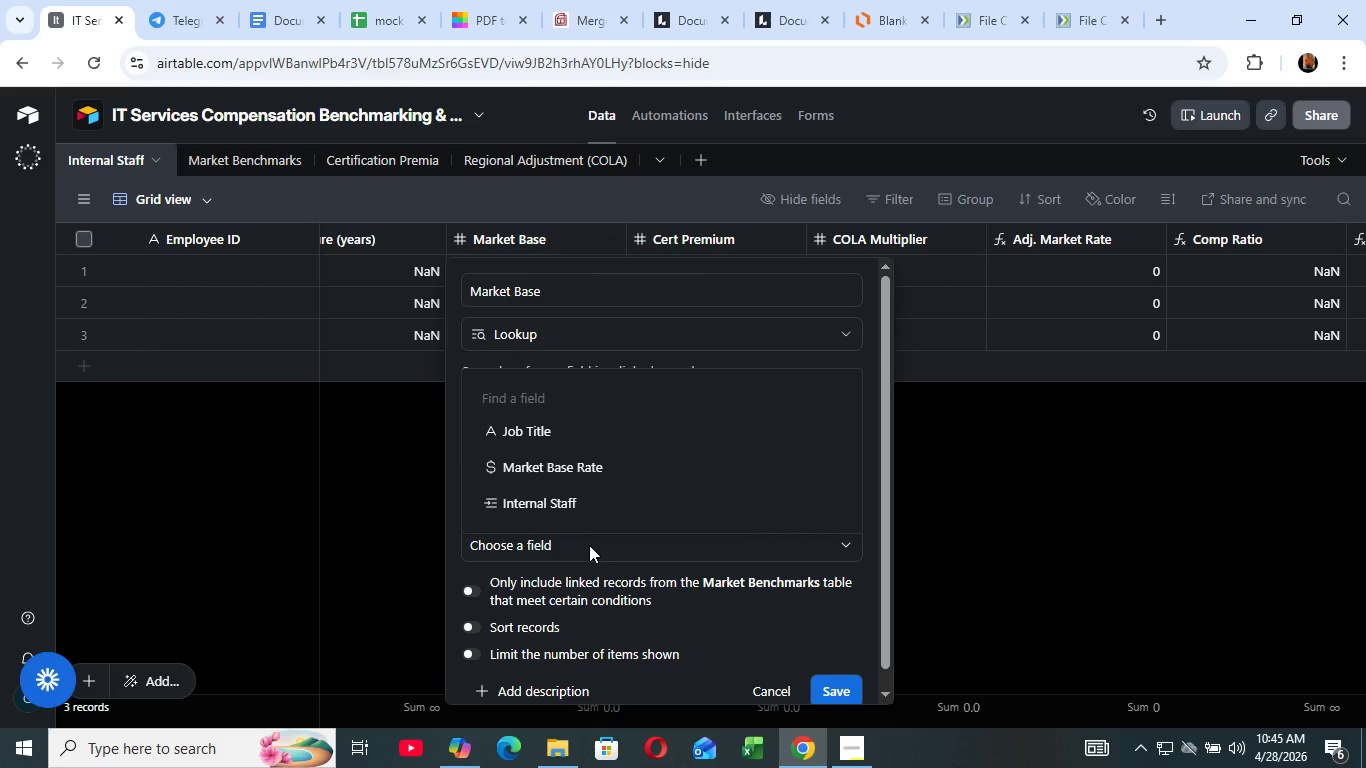 
left_click([586, 469])
 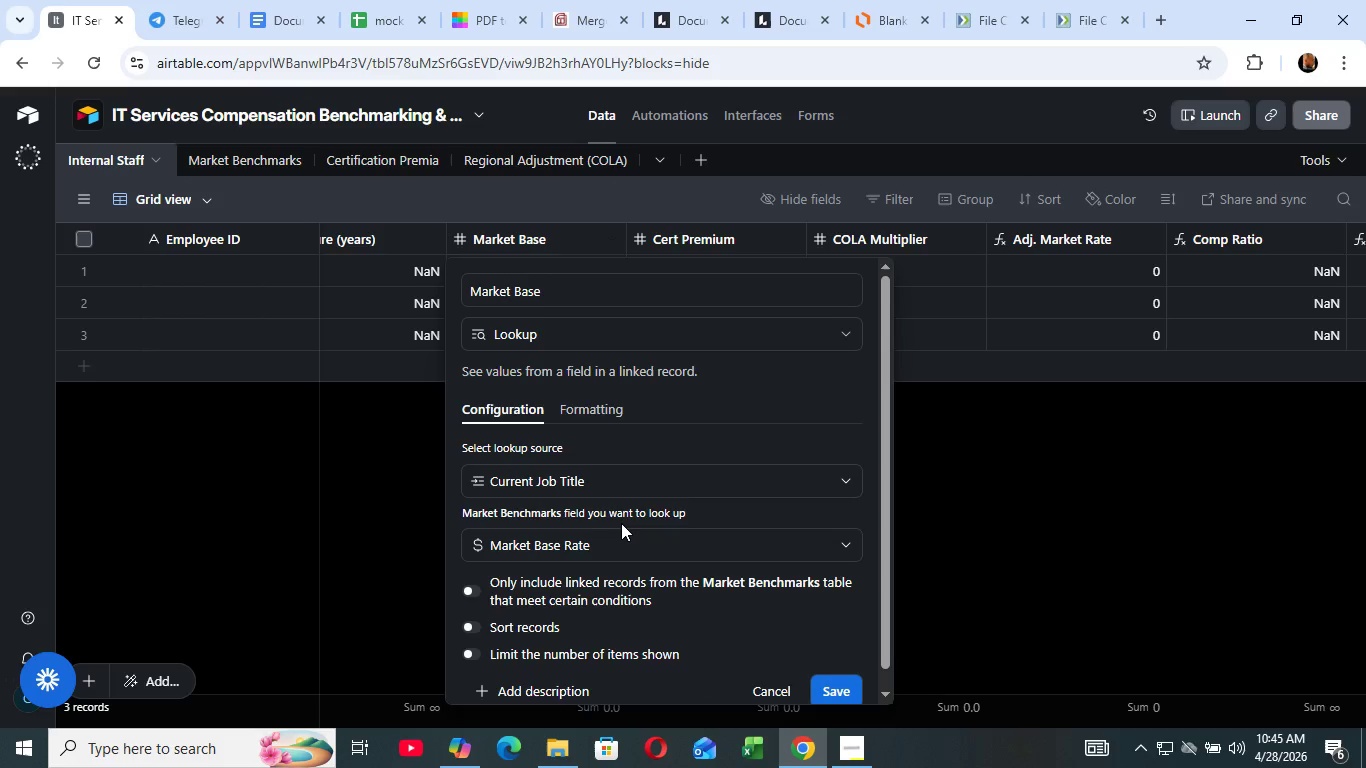 
scroll: coordinate [621, 523], scroll_direction: down, amount: 2.0
 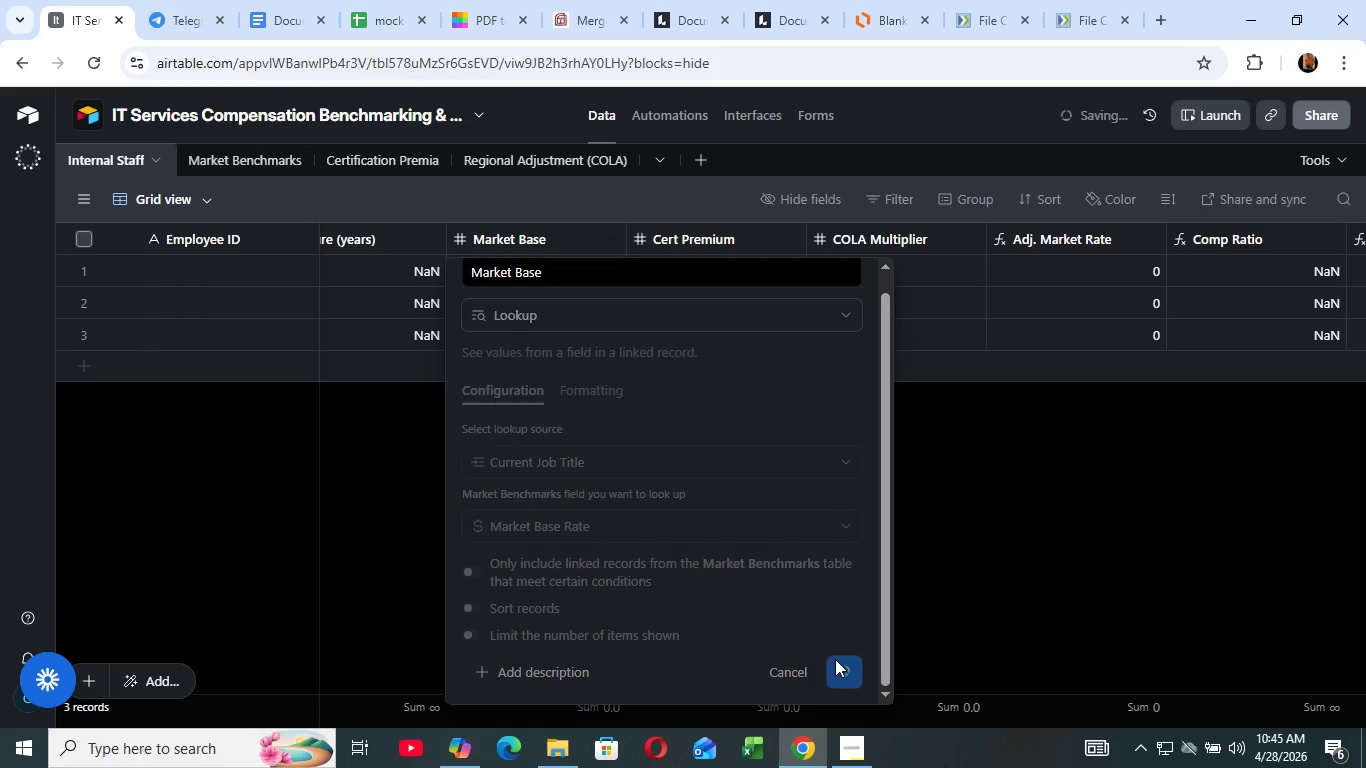 
left_click([835, 659])
 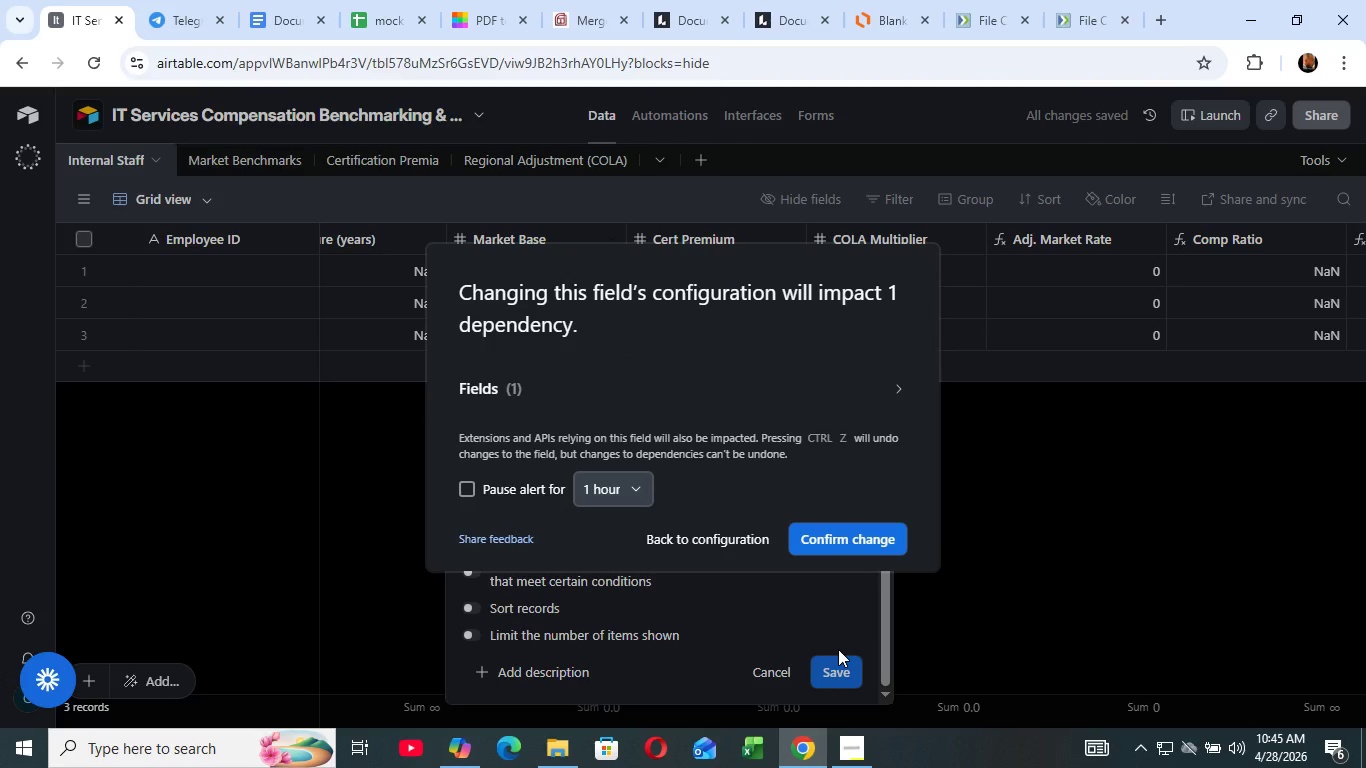 
wait(8.81)
 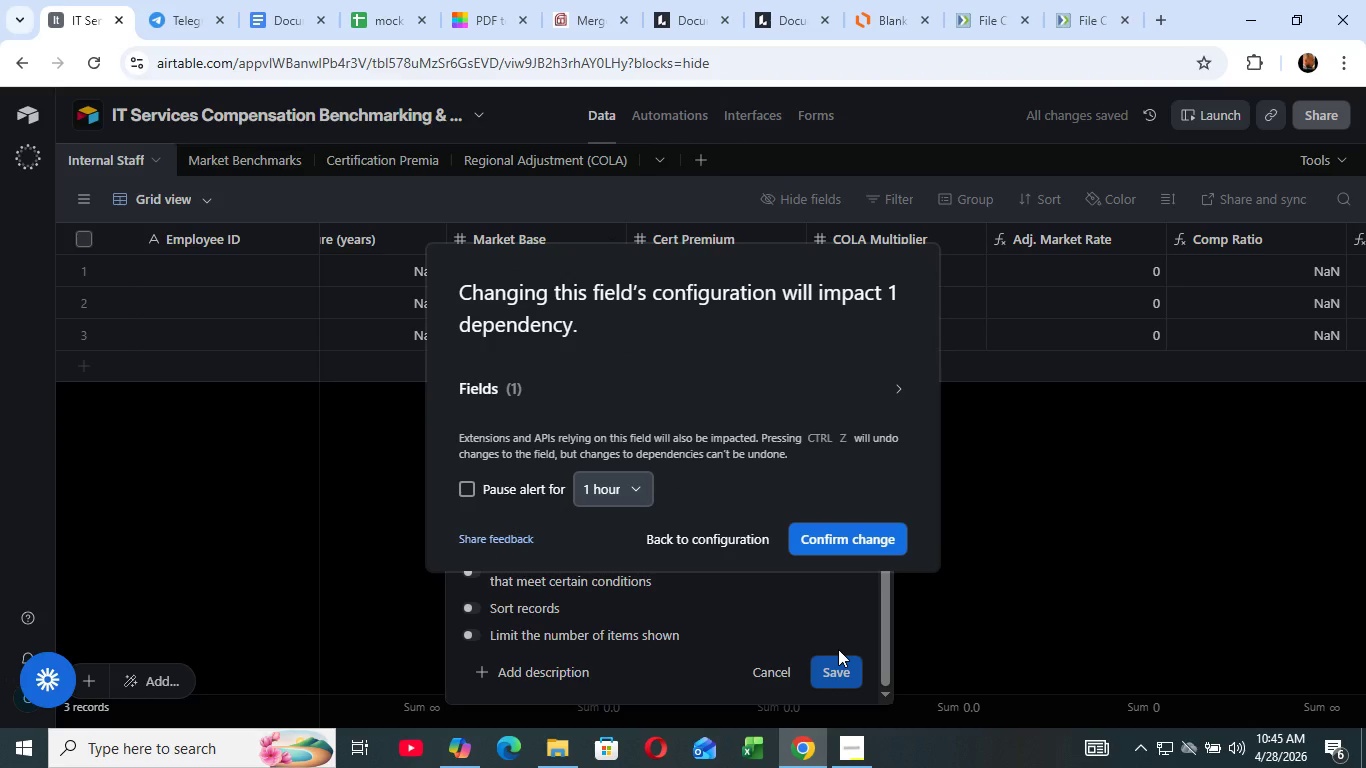 
left_click([848, 526])
 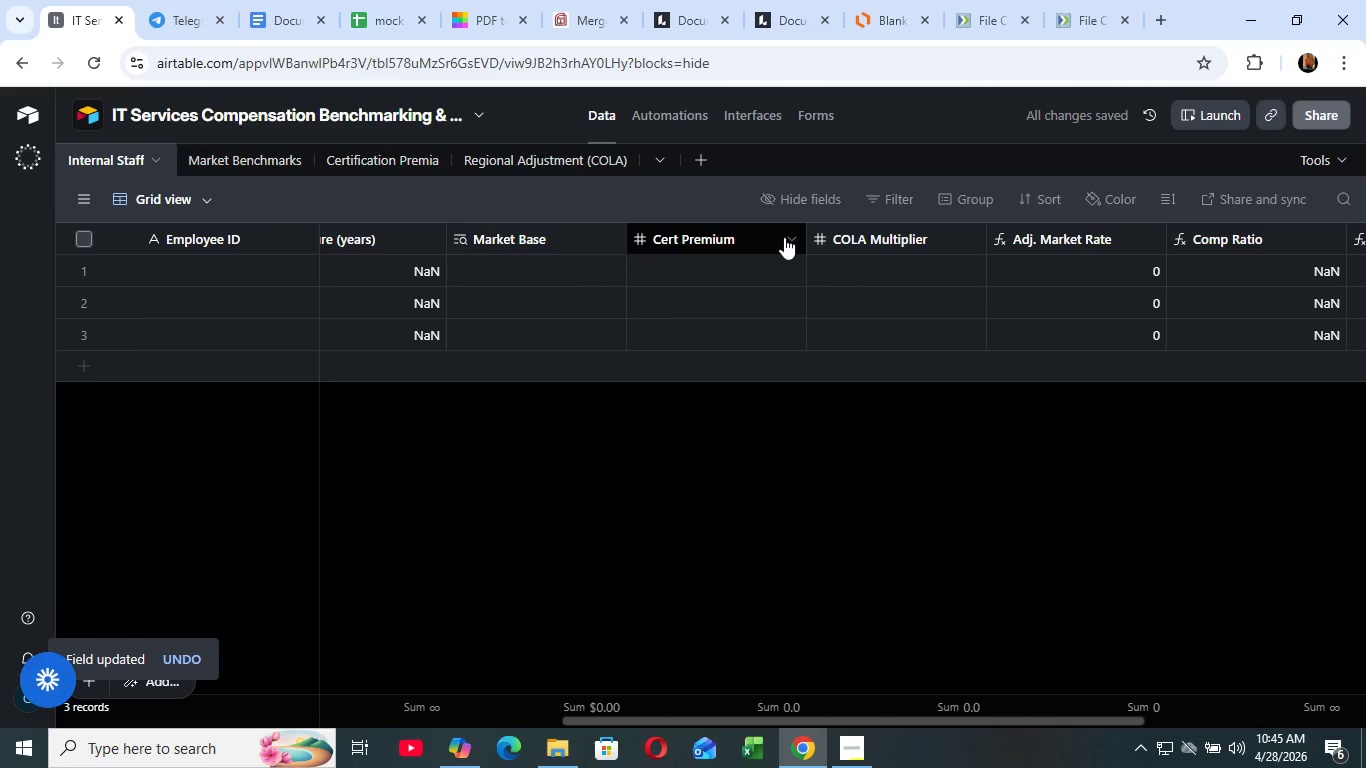 
left_click([784, 237])
 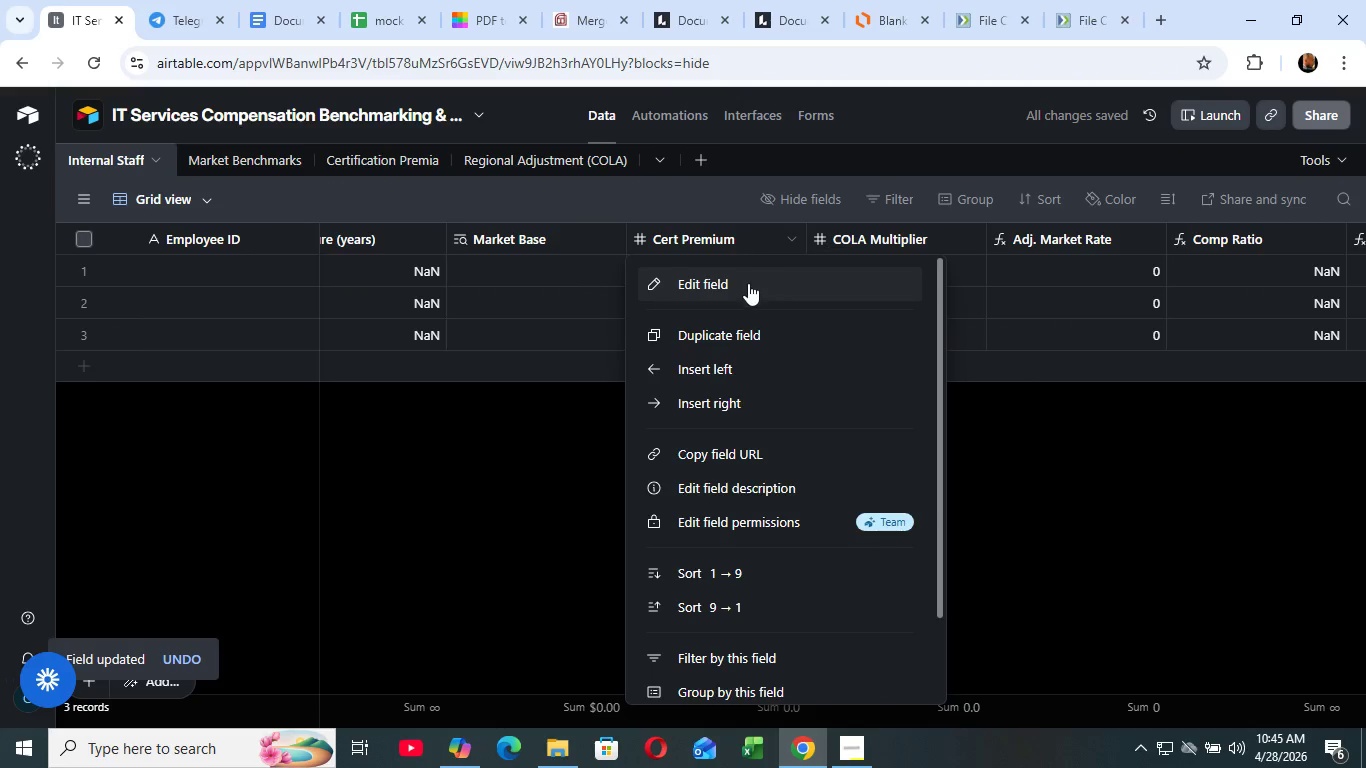 
left_click([763, 274])
 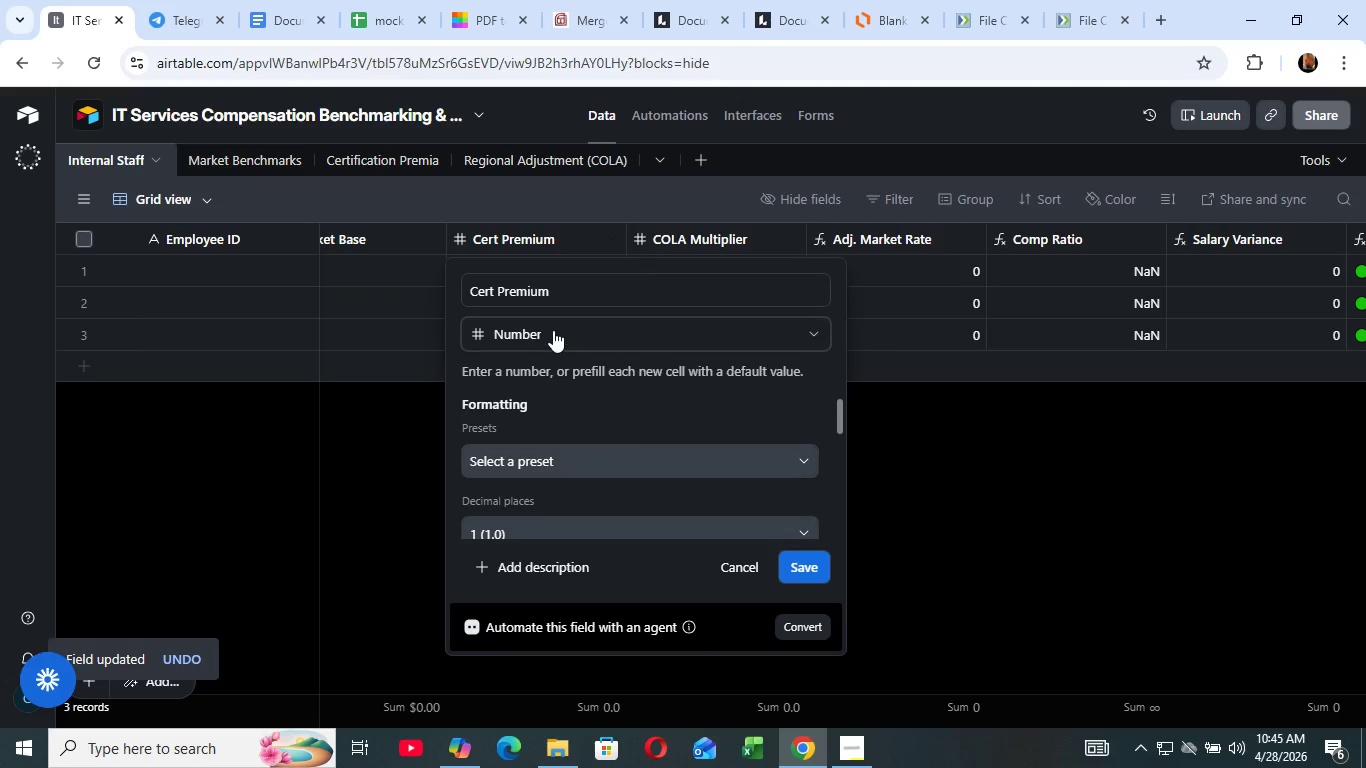 
left_click([553, 330])
 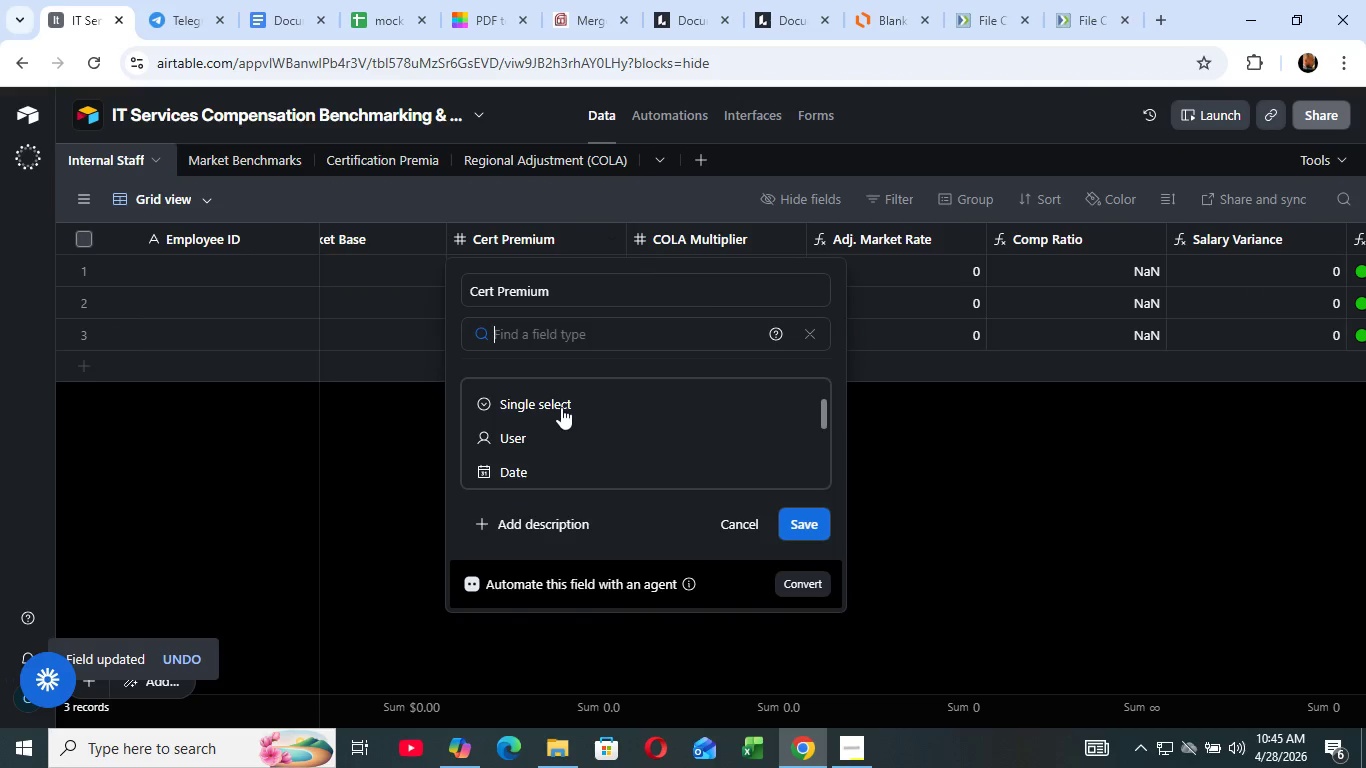 
scroll: coordinate [561, 407], scroll_direction: down, amount: 2.0
 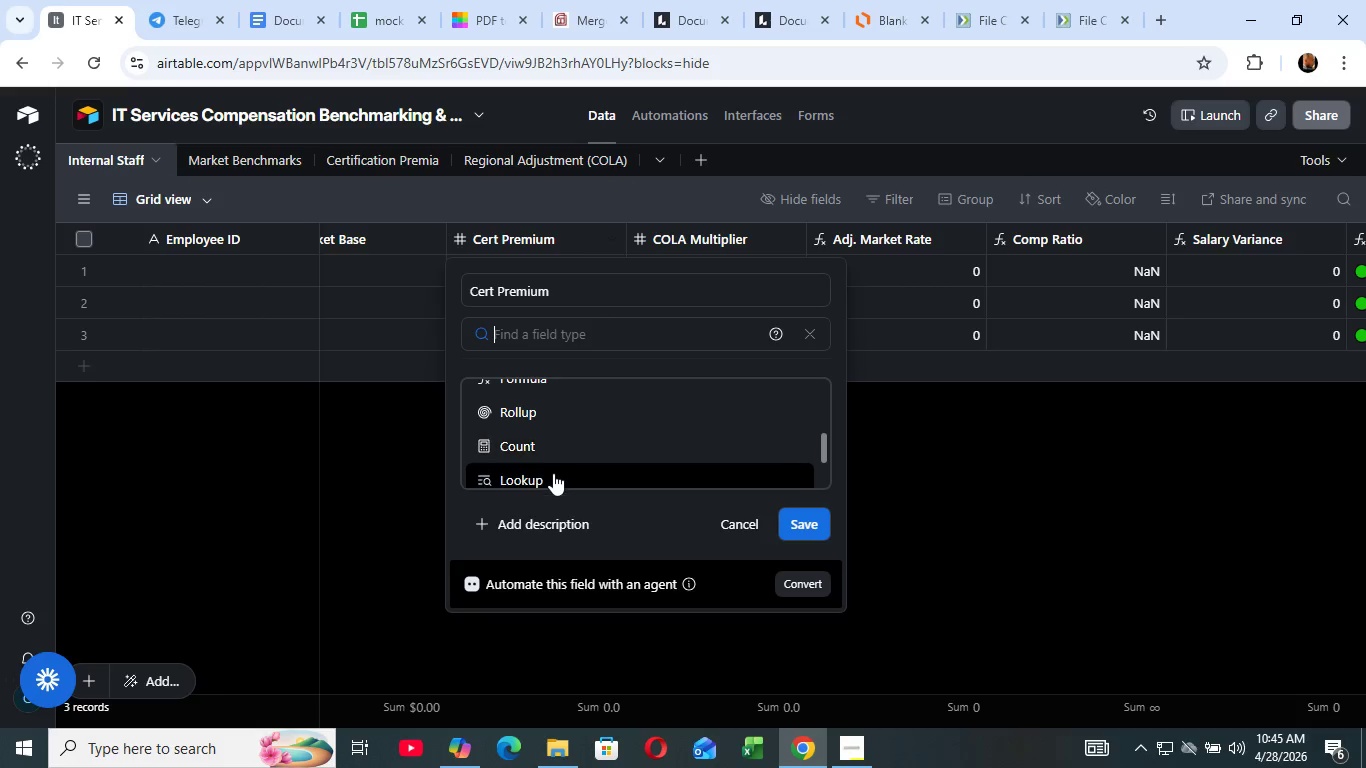 
left_click([553, 476])
 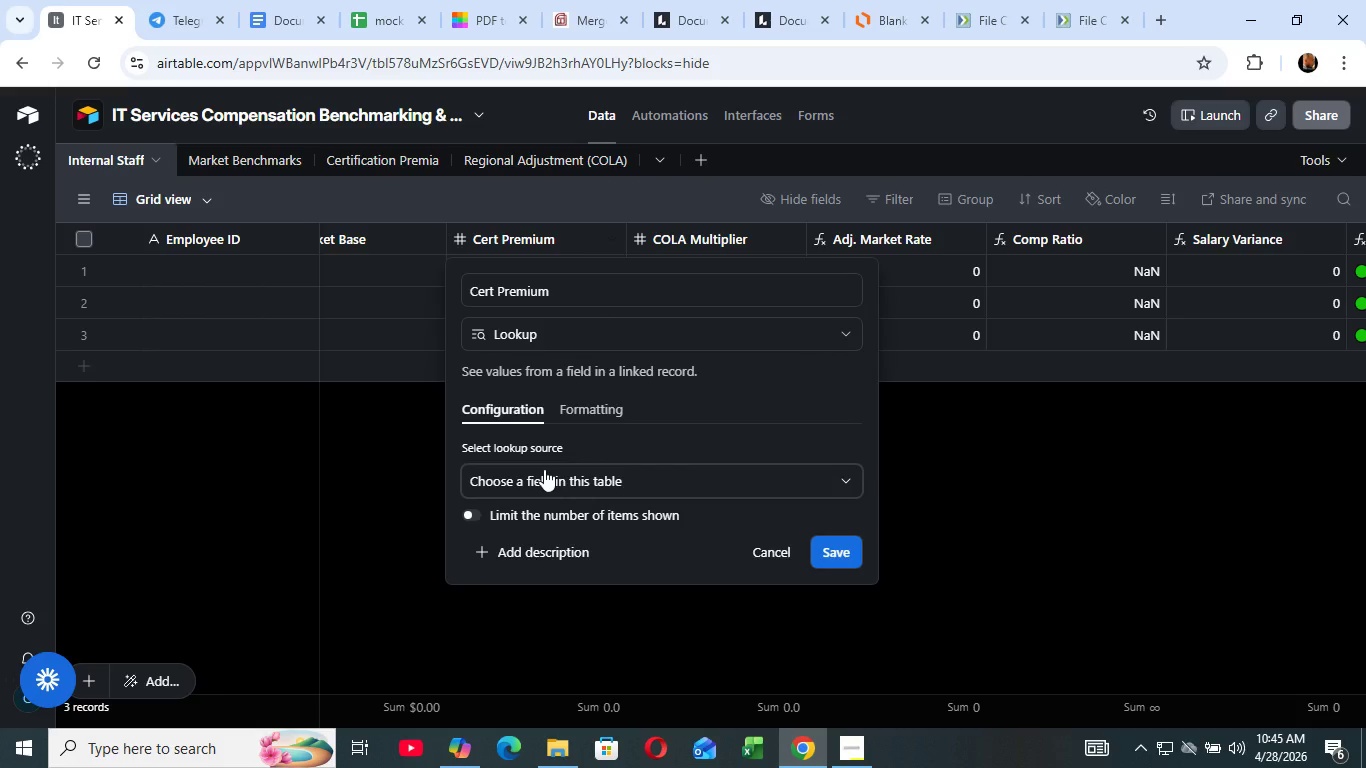 
wait(11.38)
 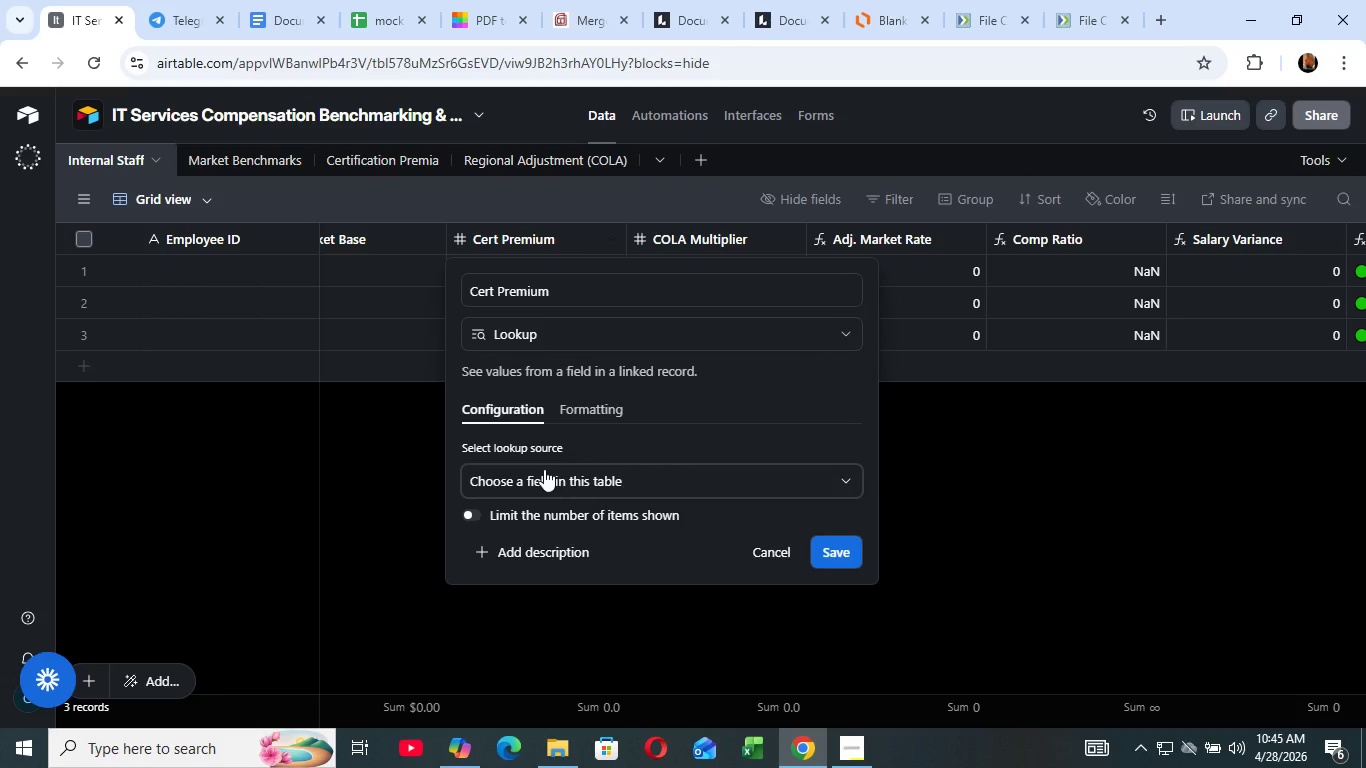 
left_click([556, 474])
 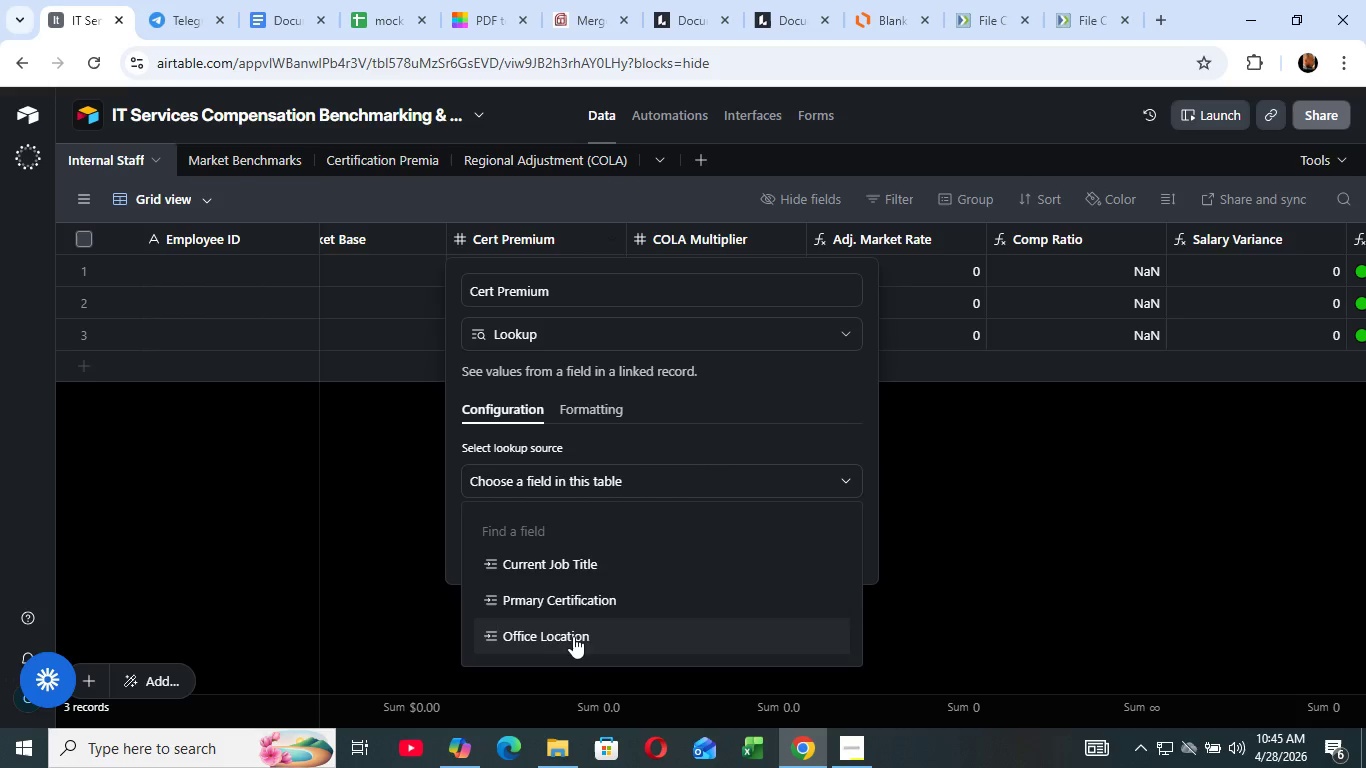 
left_click([573, 636])
 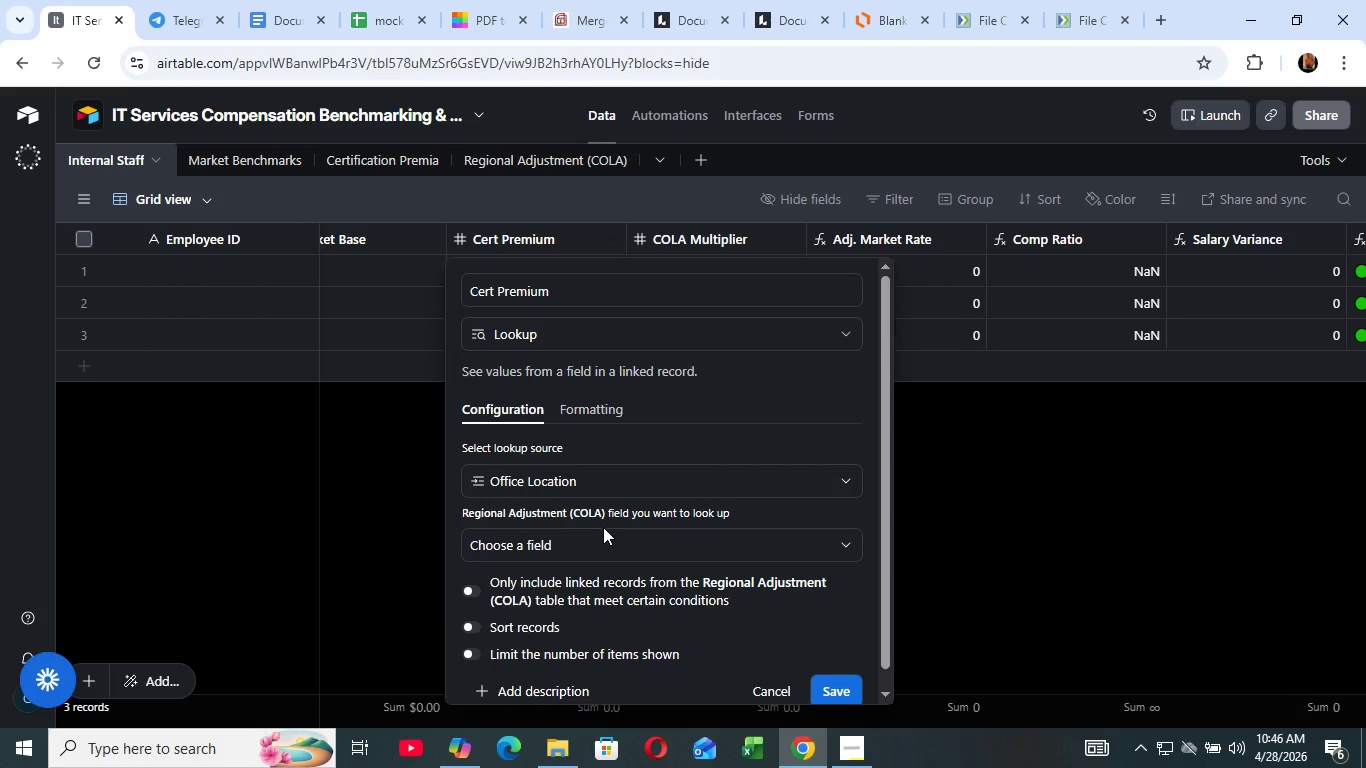 
left_click([603, 527])
 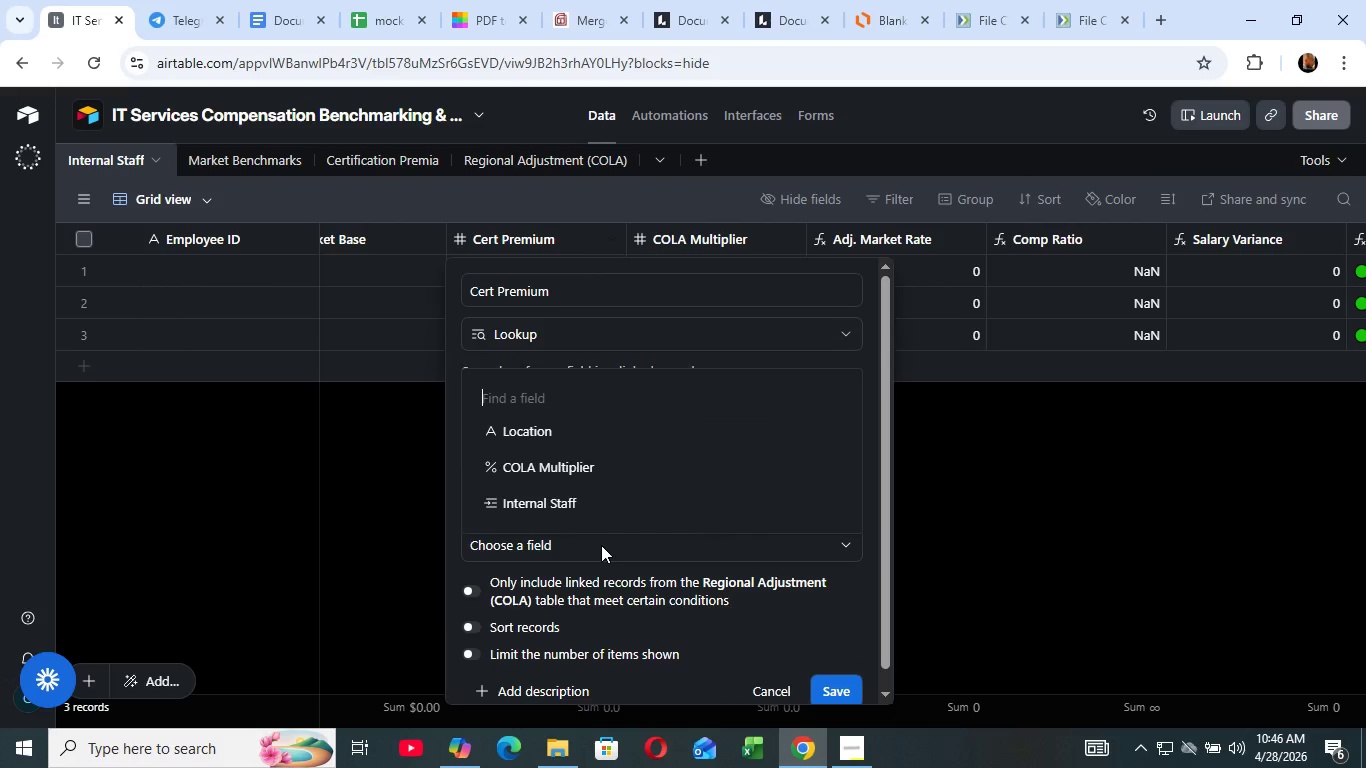 
left_click([601, 545])
 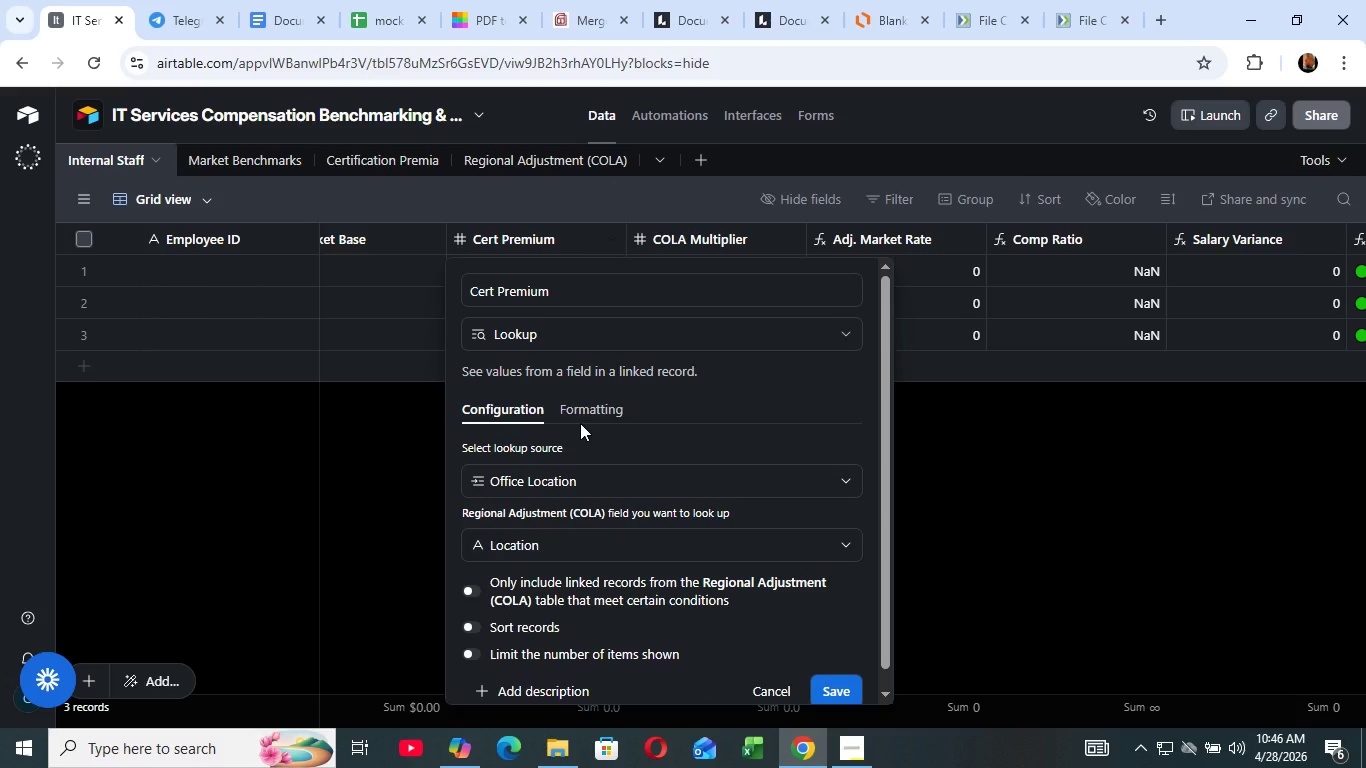 
wait(19.05)
 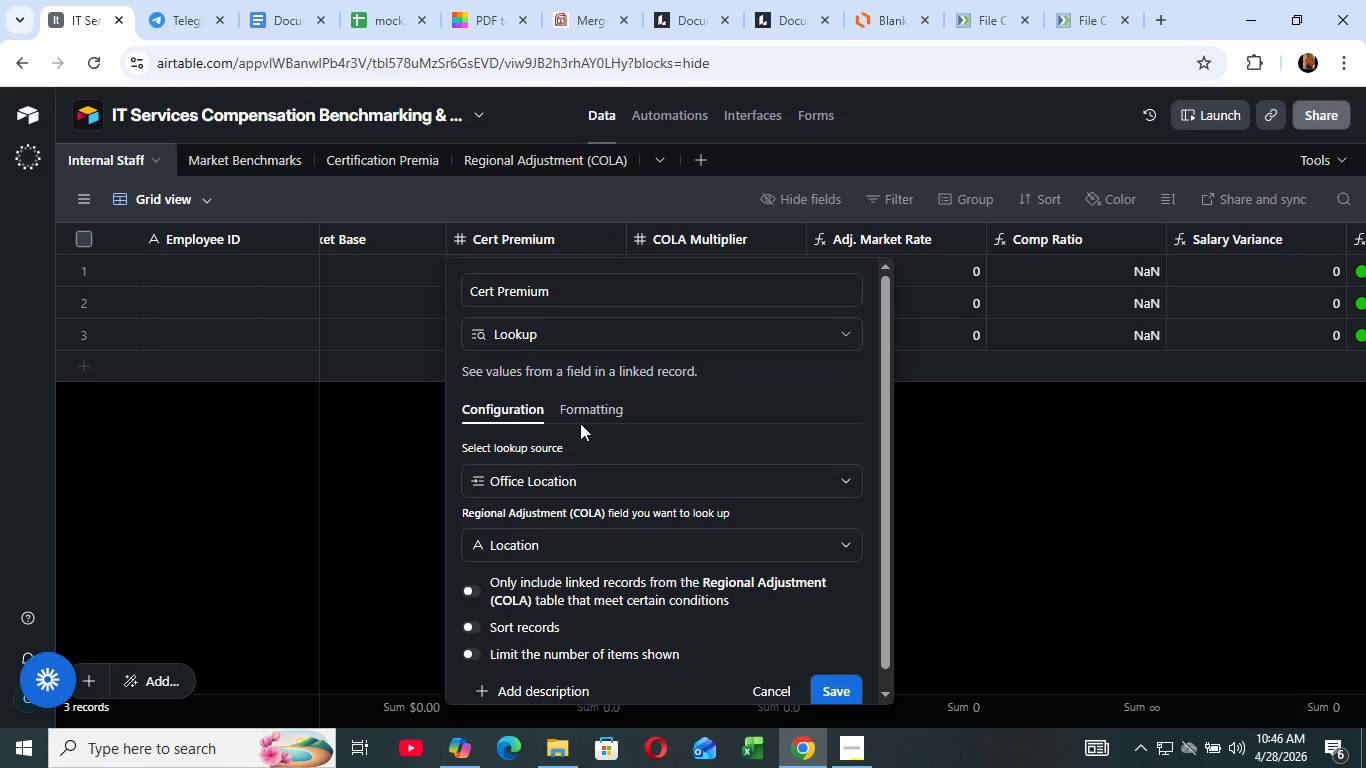 
left_click([634, 538])
 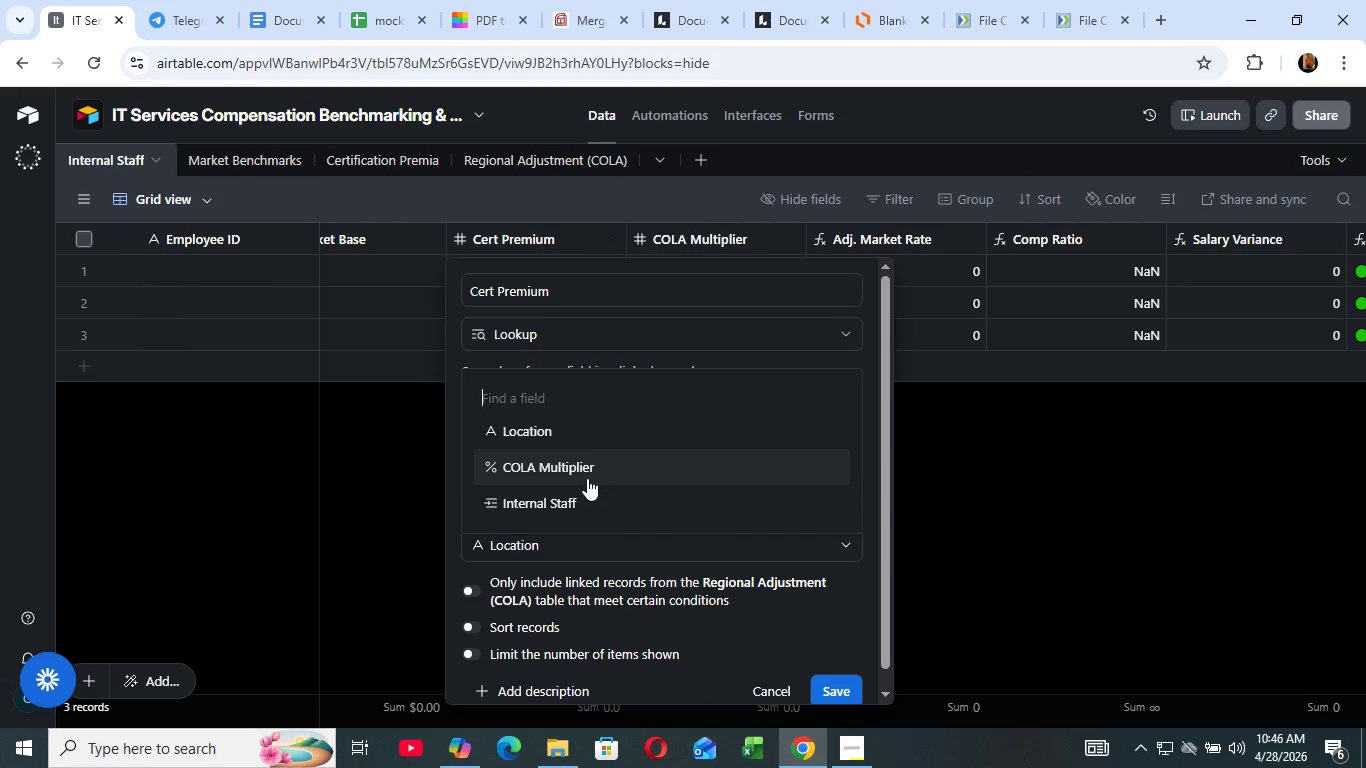 
scroll: coordinate [587, 478], scroll_direction: down, amount: 4.0
 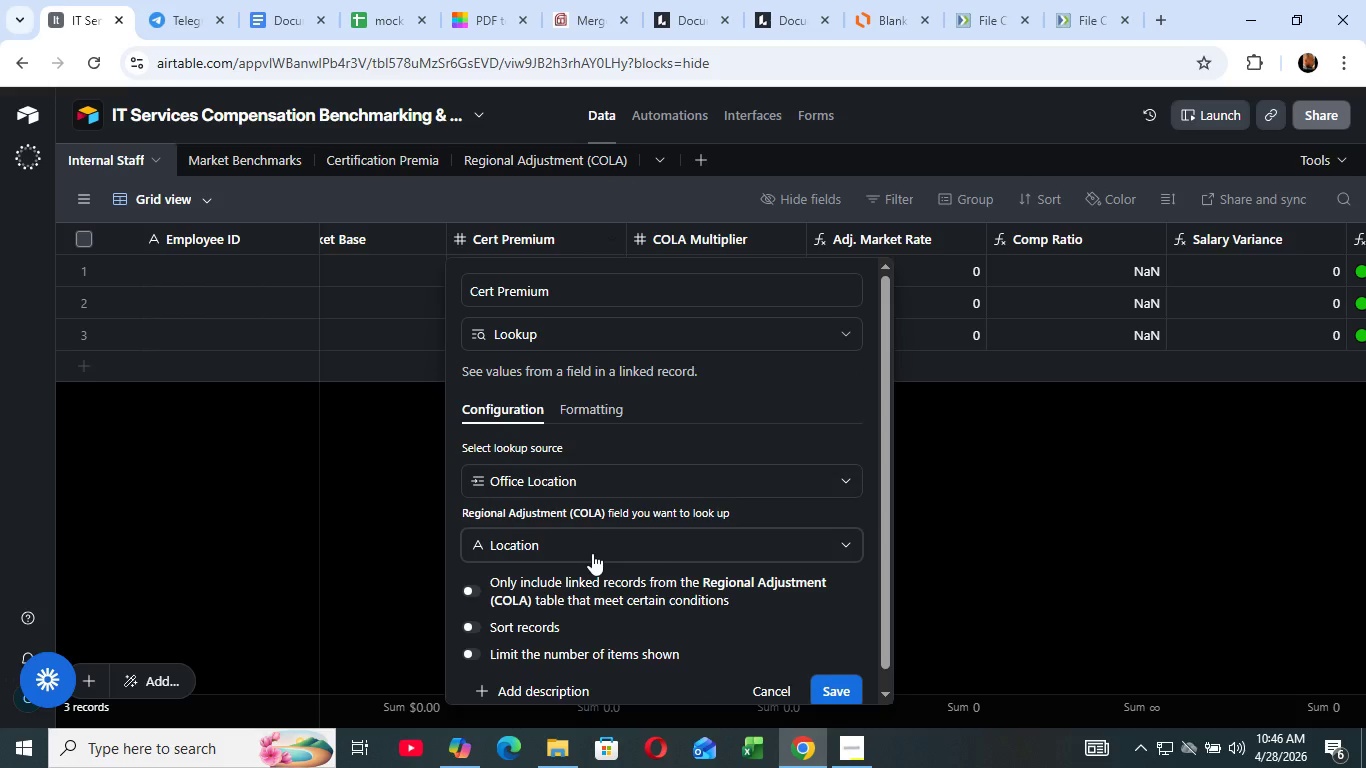 
left_click([592, 553])
 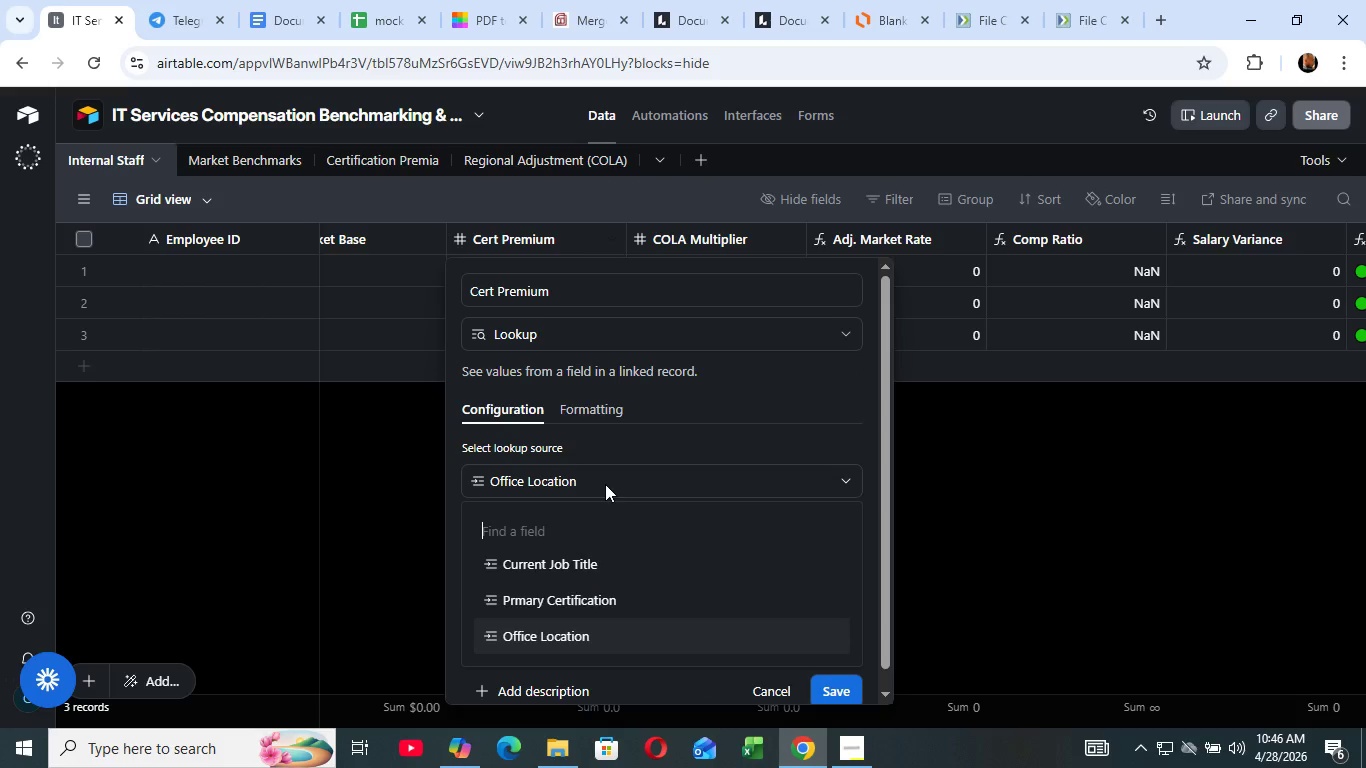 
left_click([605, 484])
 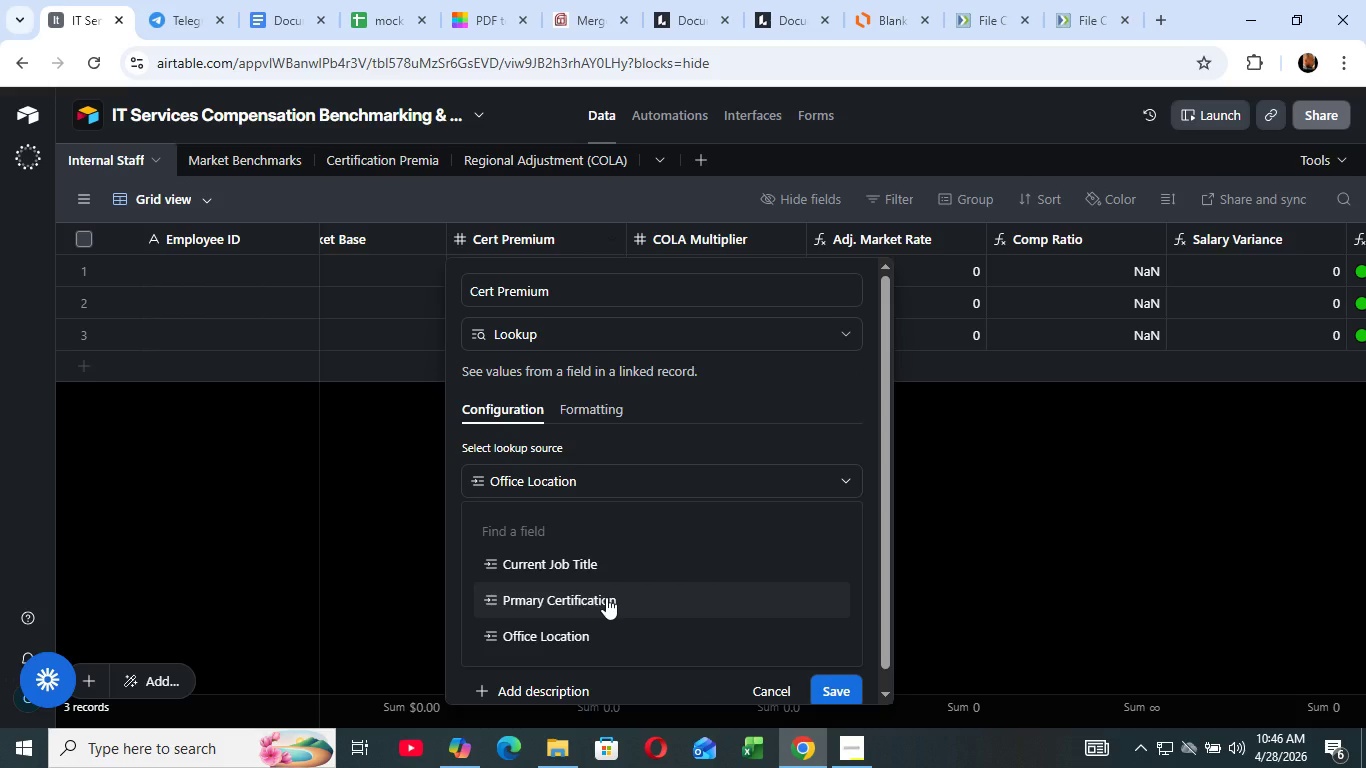 
wait(9.45)
 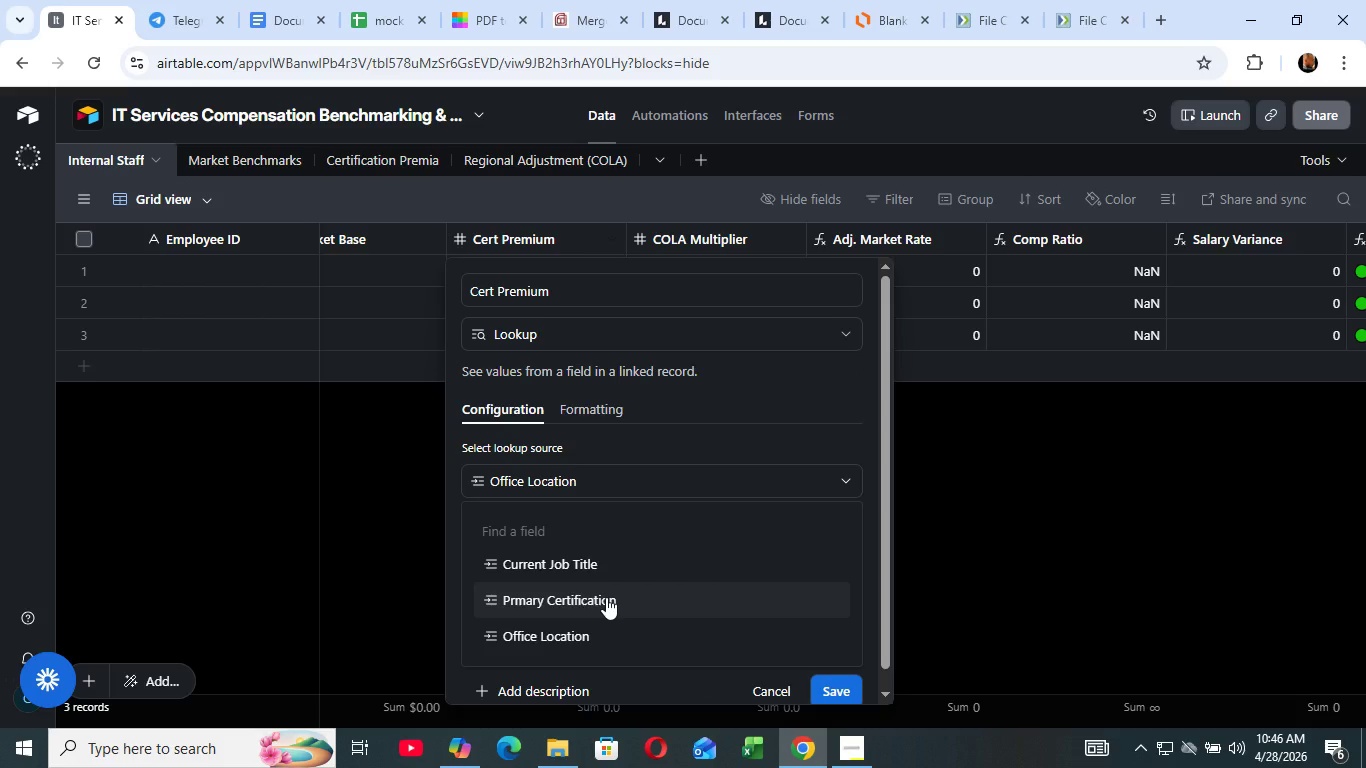 
left_click([606, 599])
 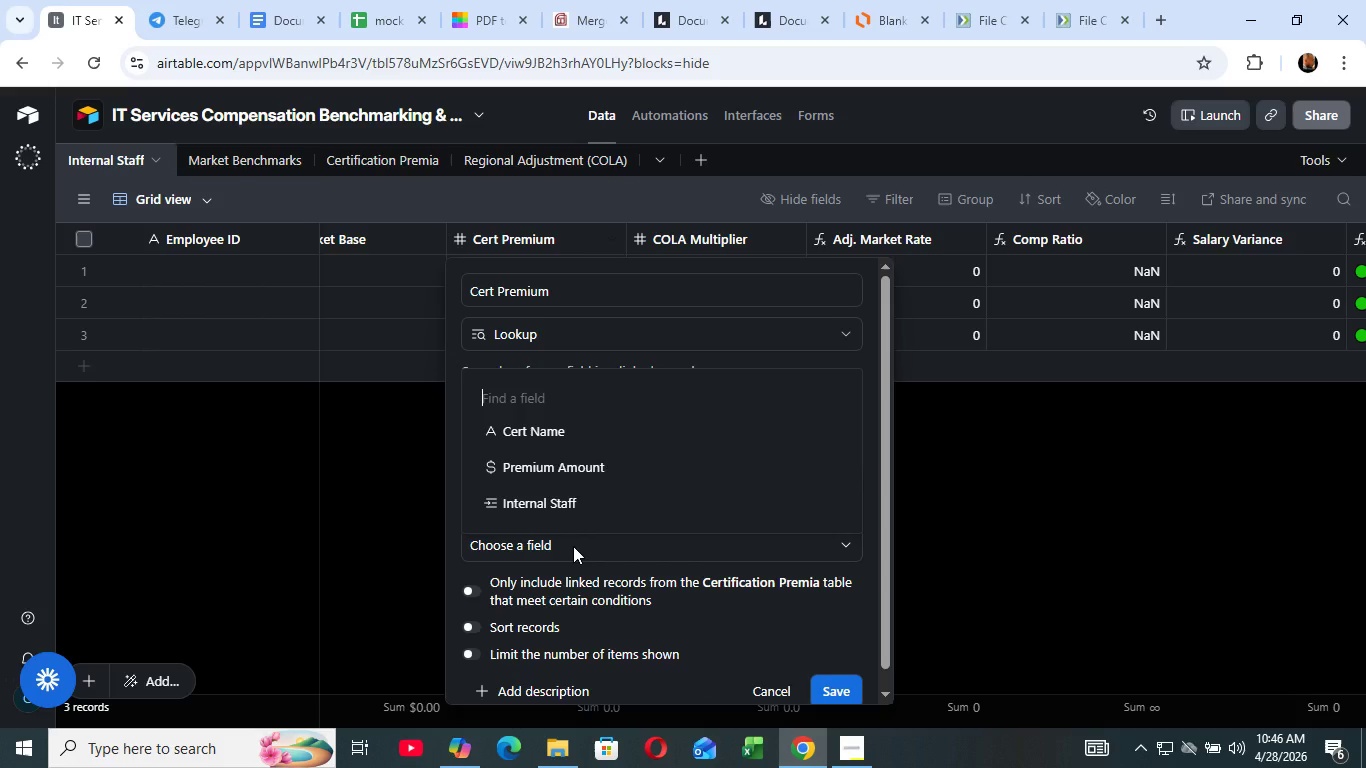 
left_click([573, 546])
 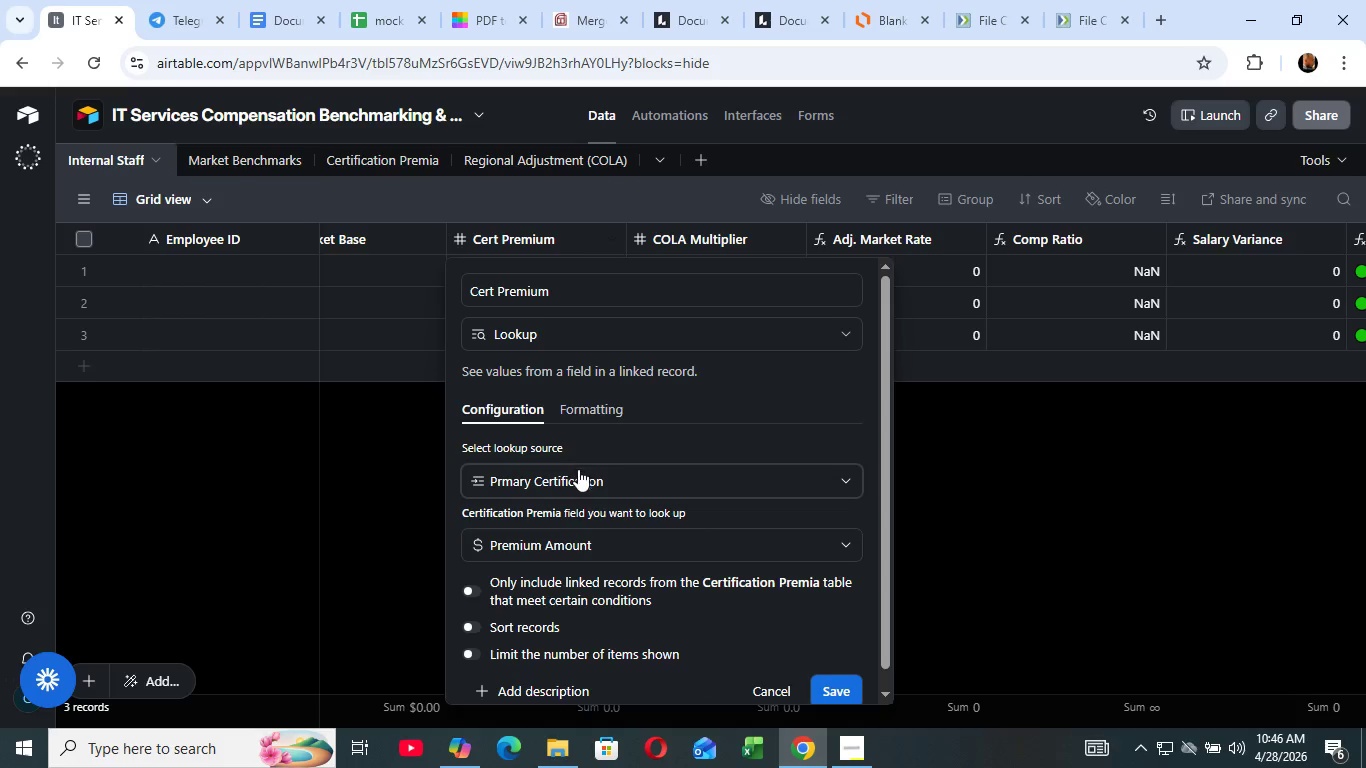 
left_click([576, 465])
 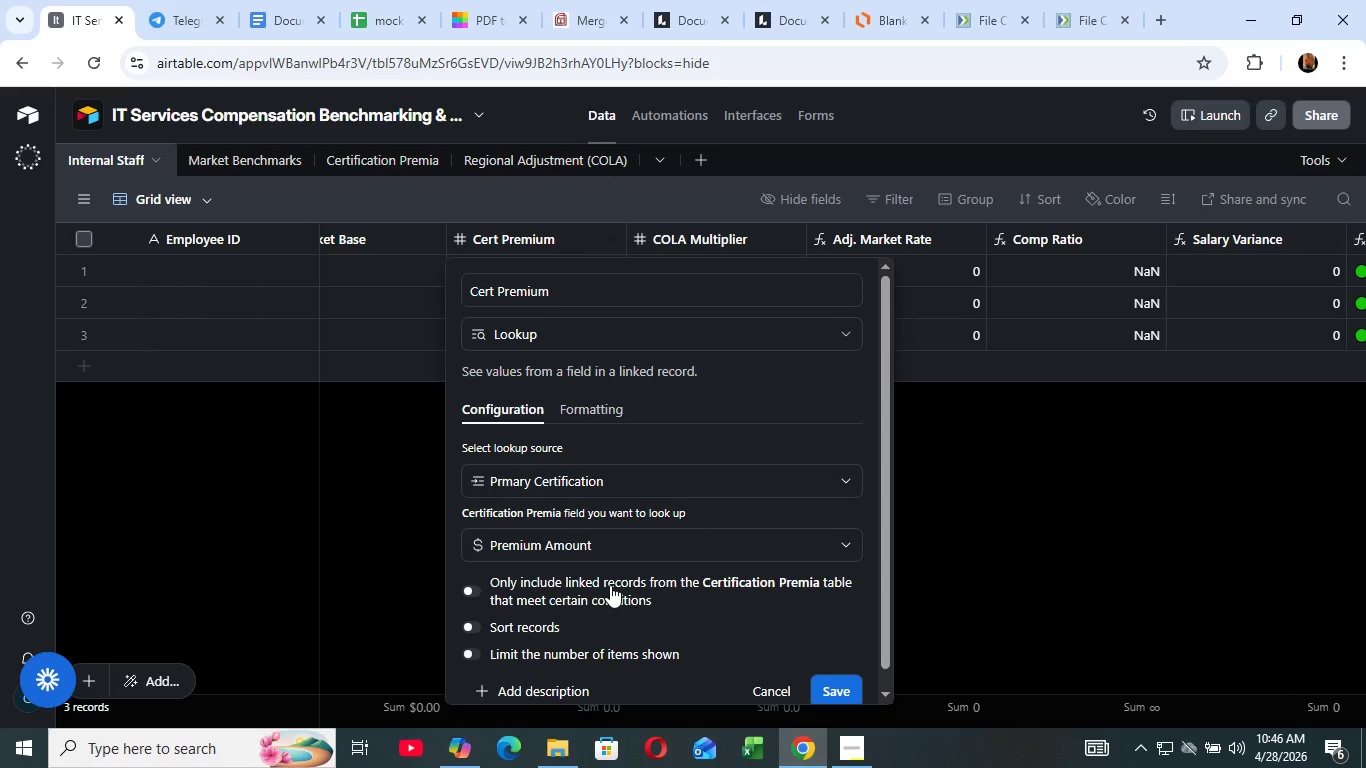 
wait(11.78)
 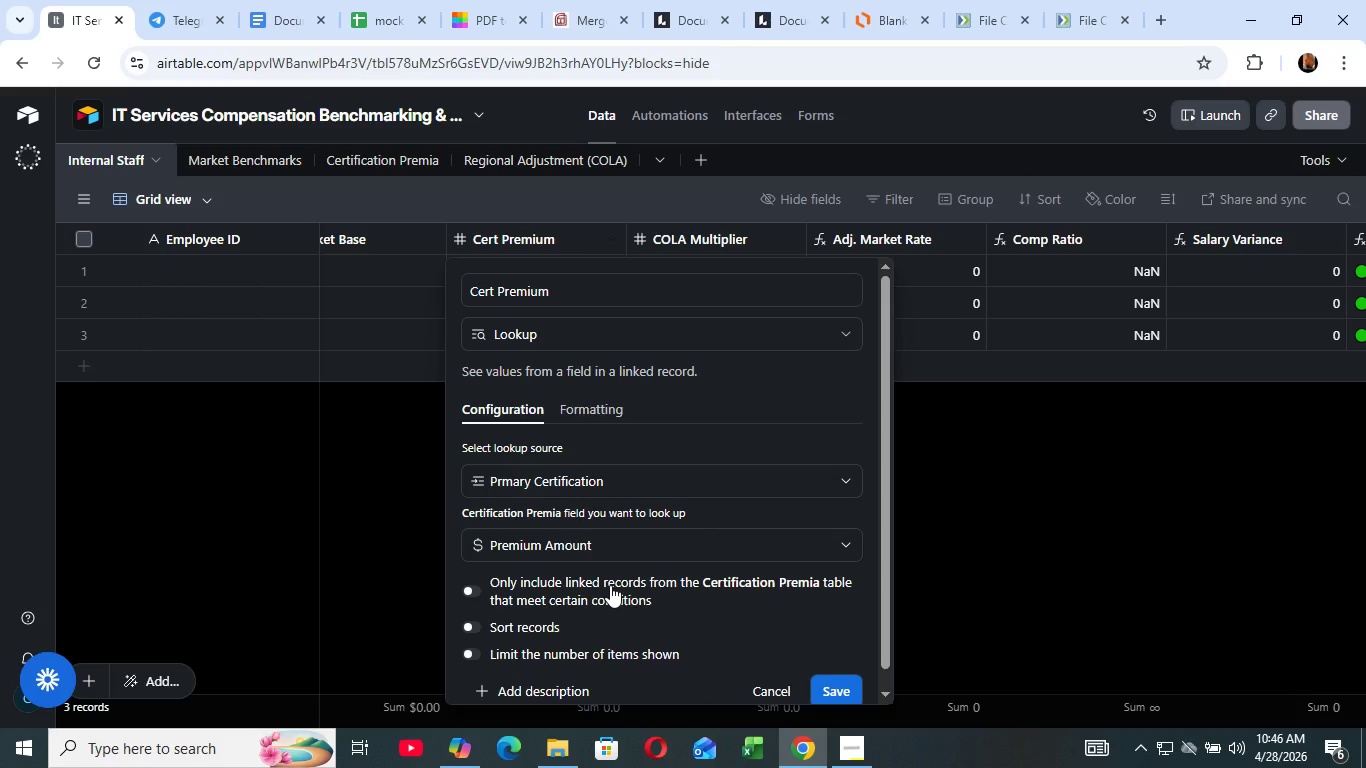 
left_click([833, 679])
 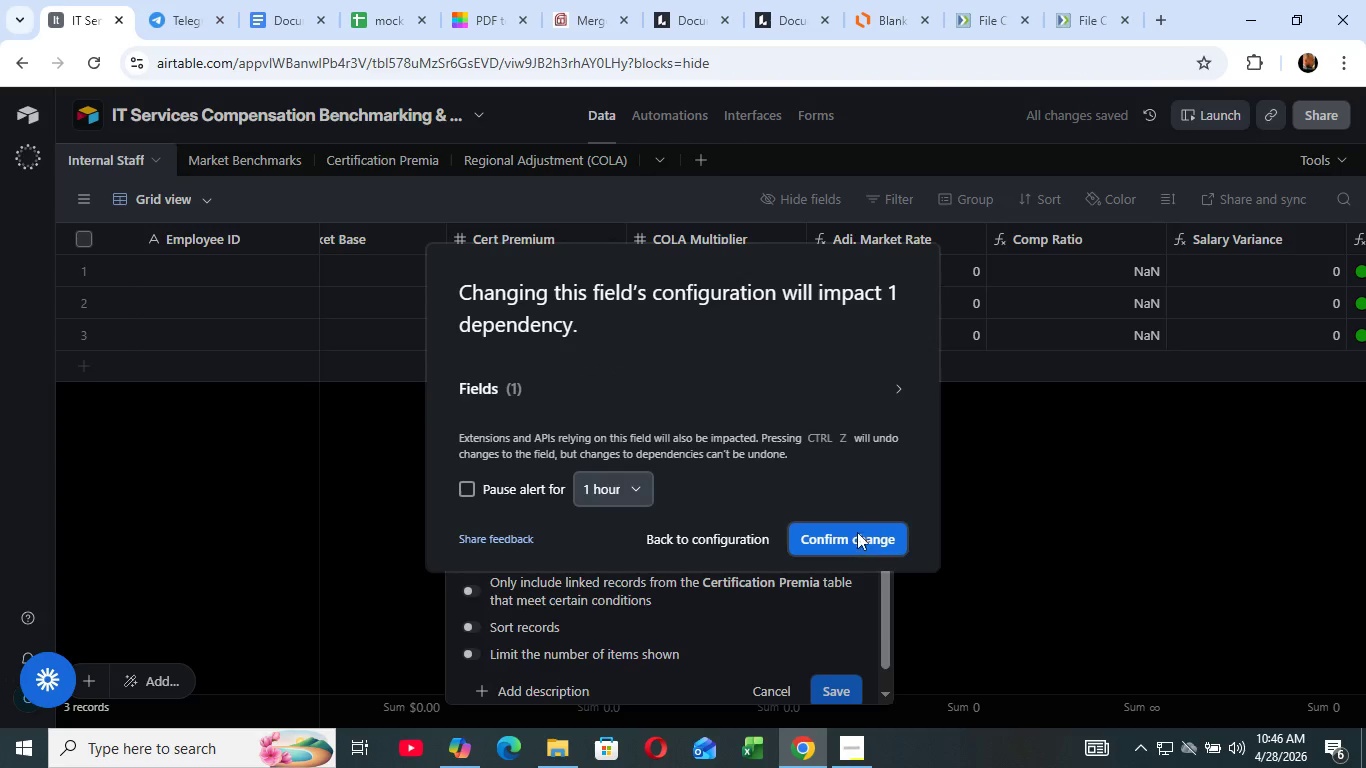 
left_click([857, 532])
 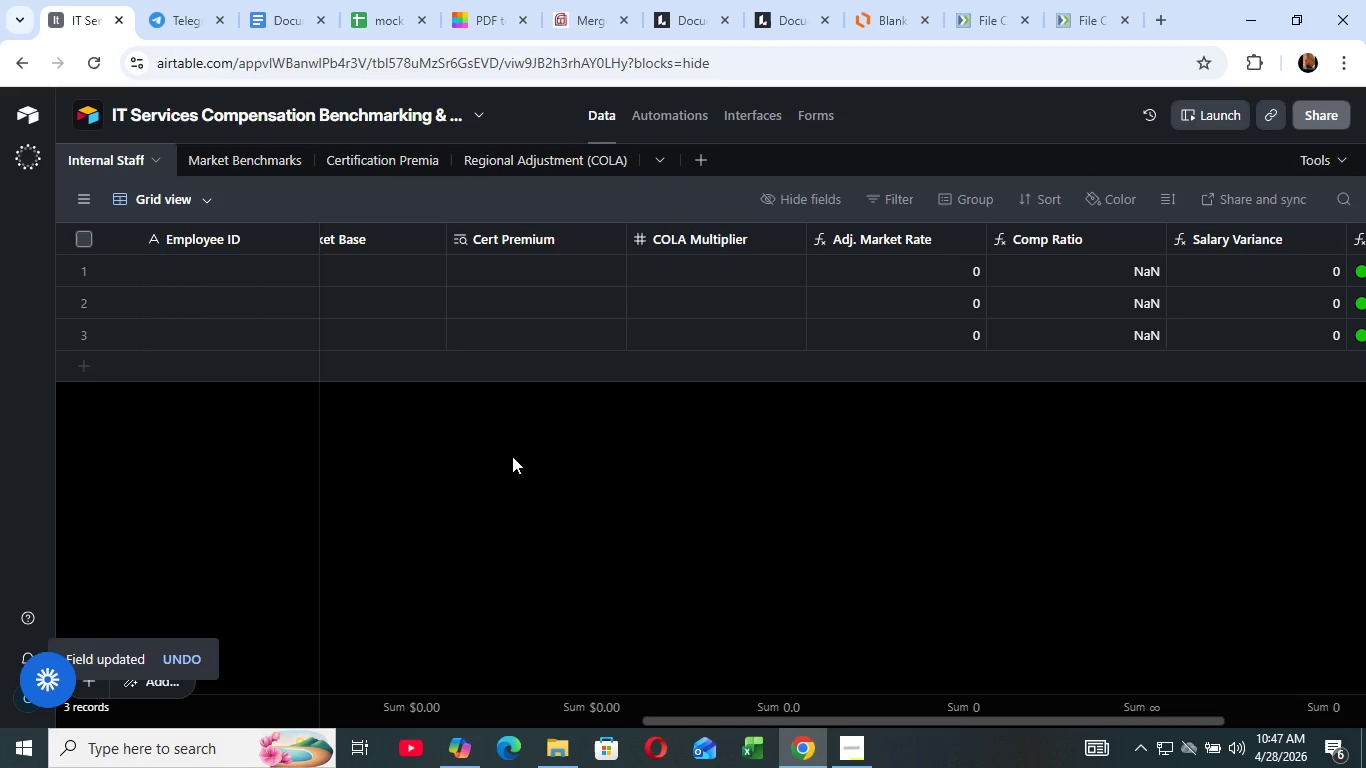 
wait(12.33)
 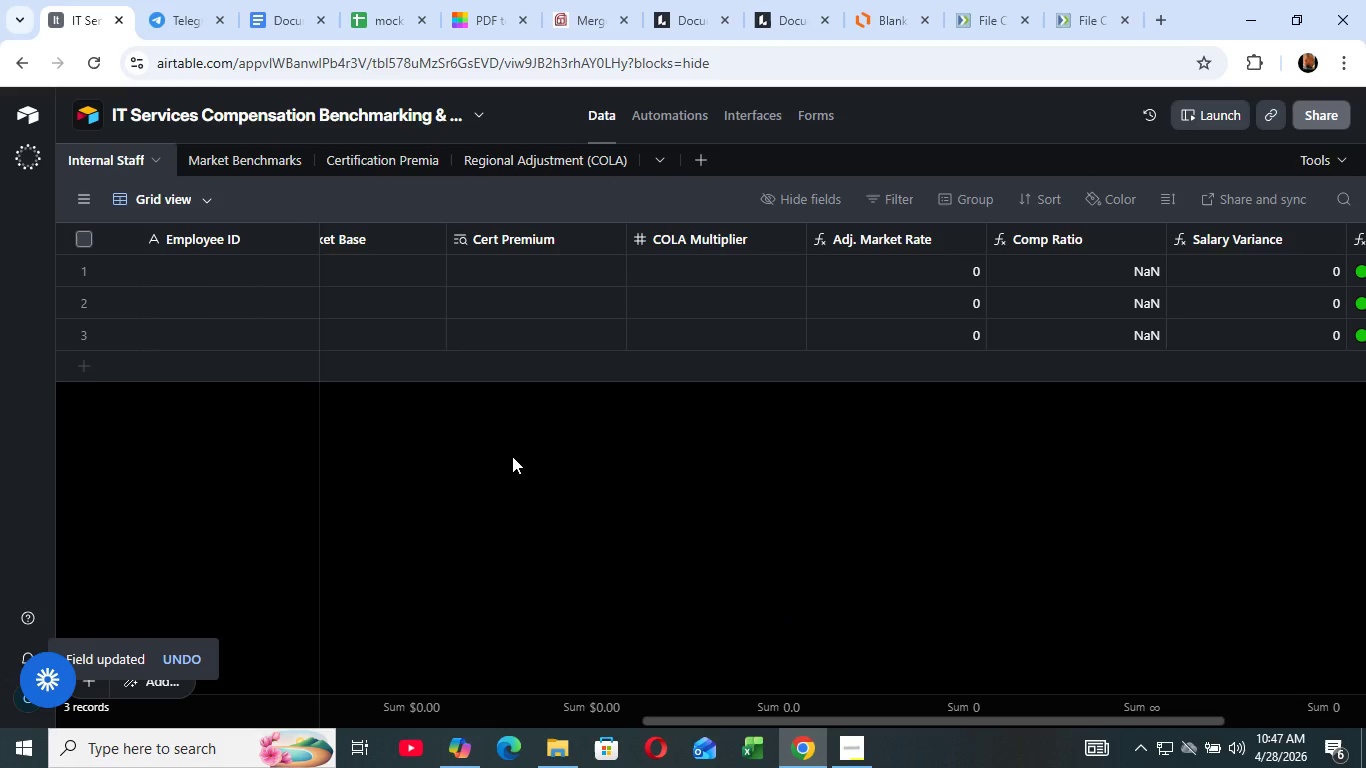 
left_click([786, 228])
 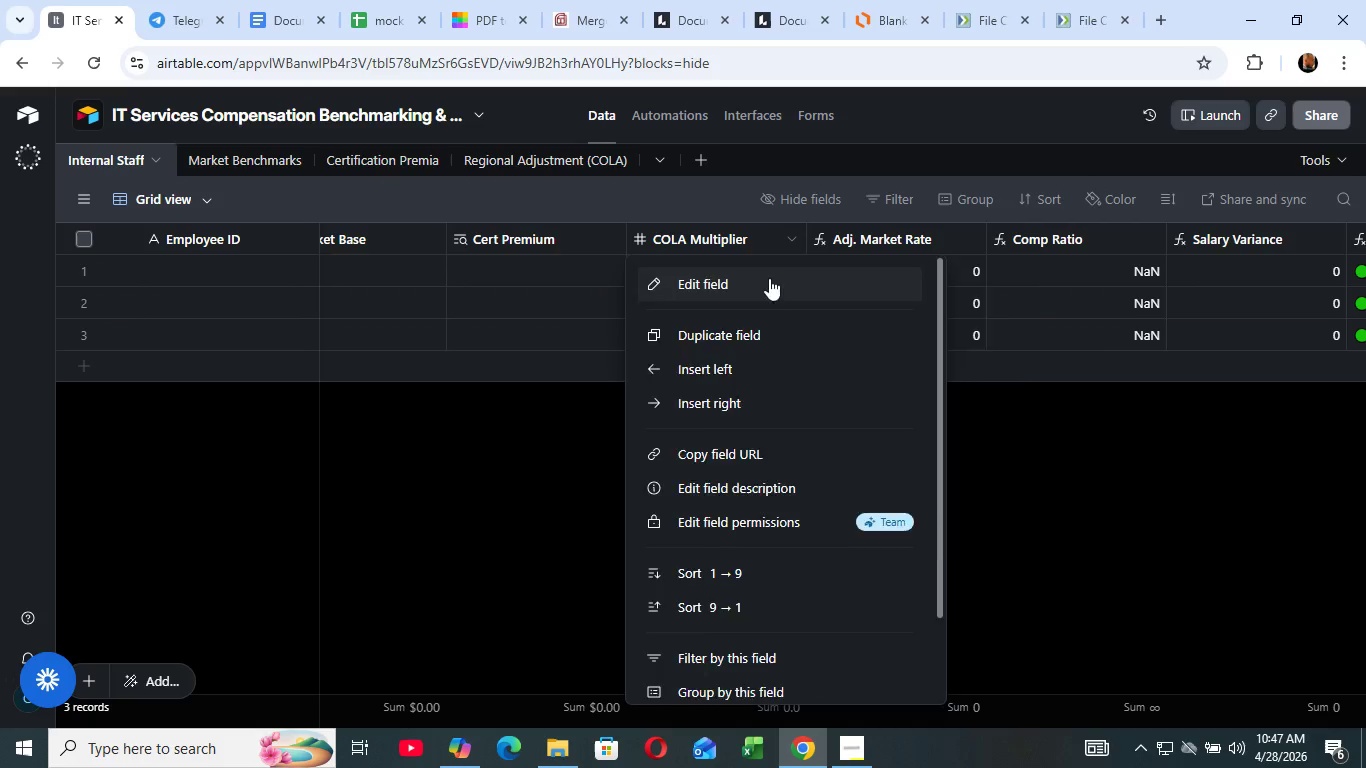 
left_click([769, 278])
 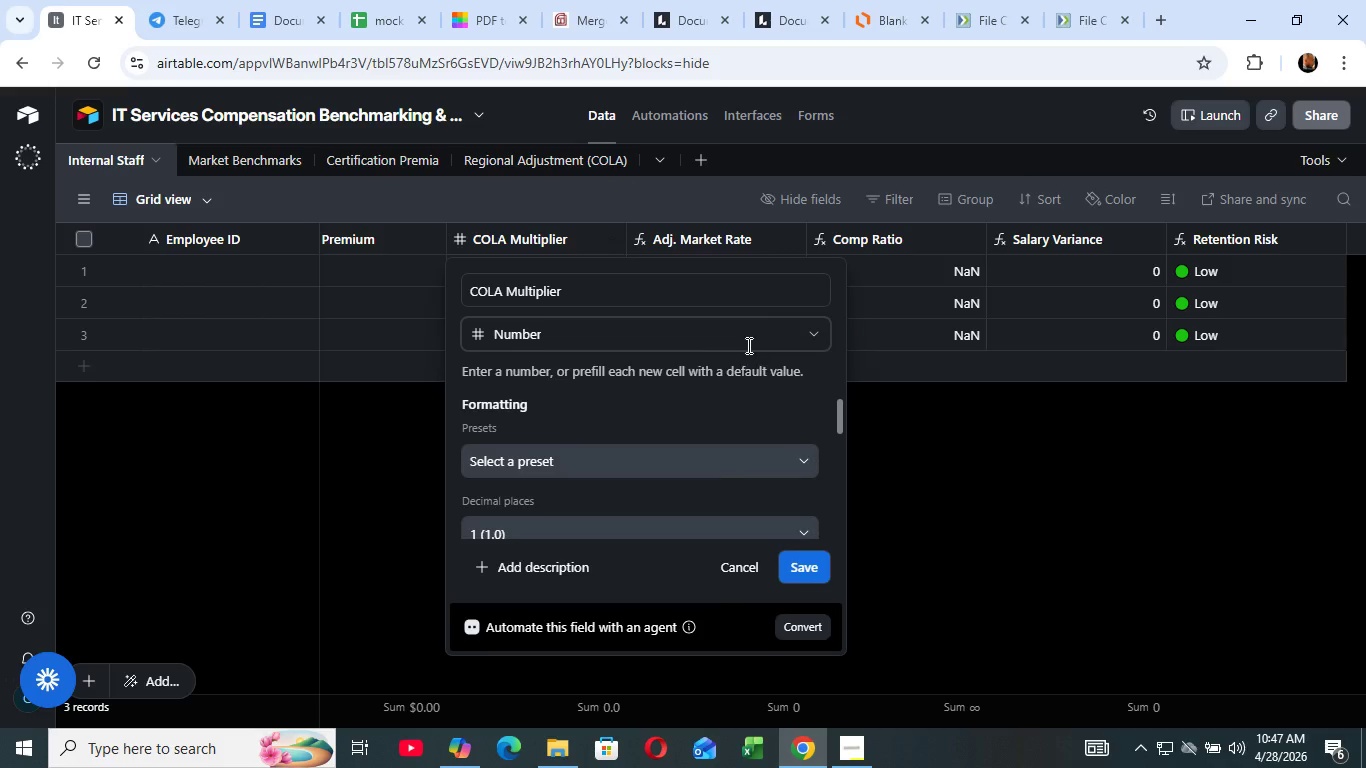 
left_click([747, 345])
 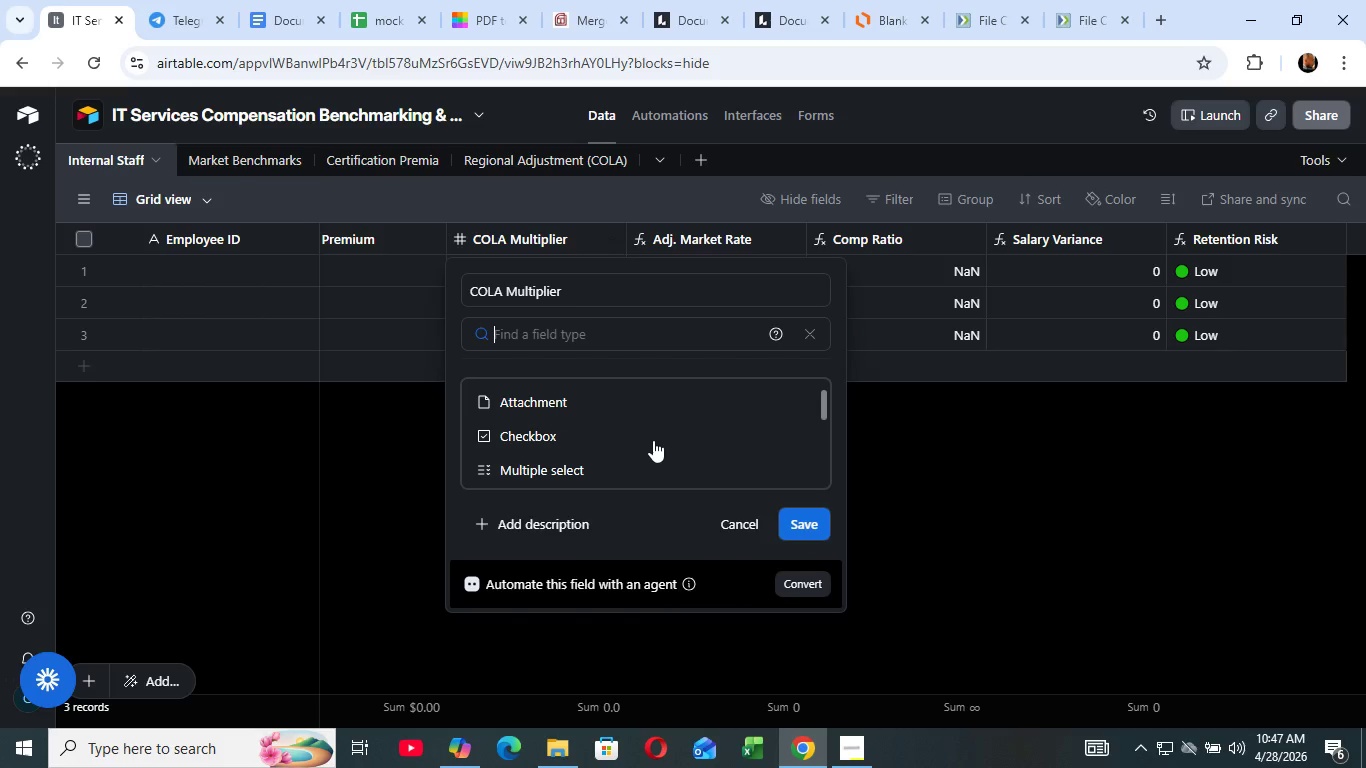 
scroll: coordinate [559, 462], scroll_direction: down, amount: 3.0
 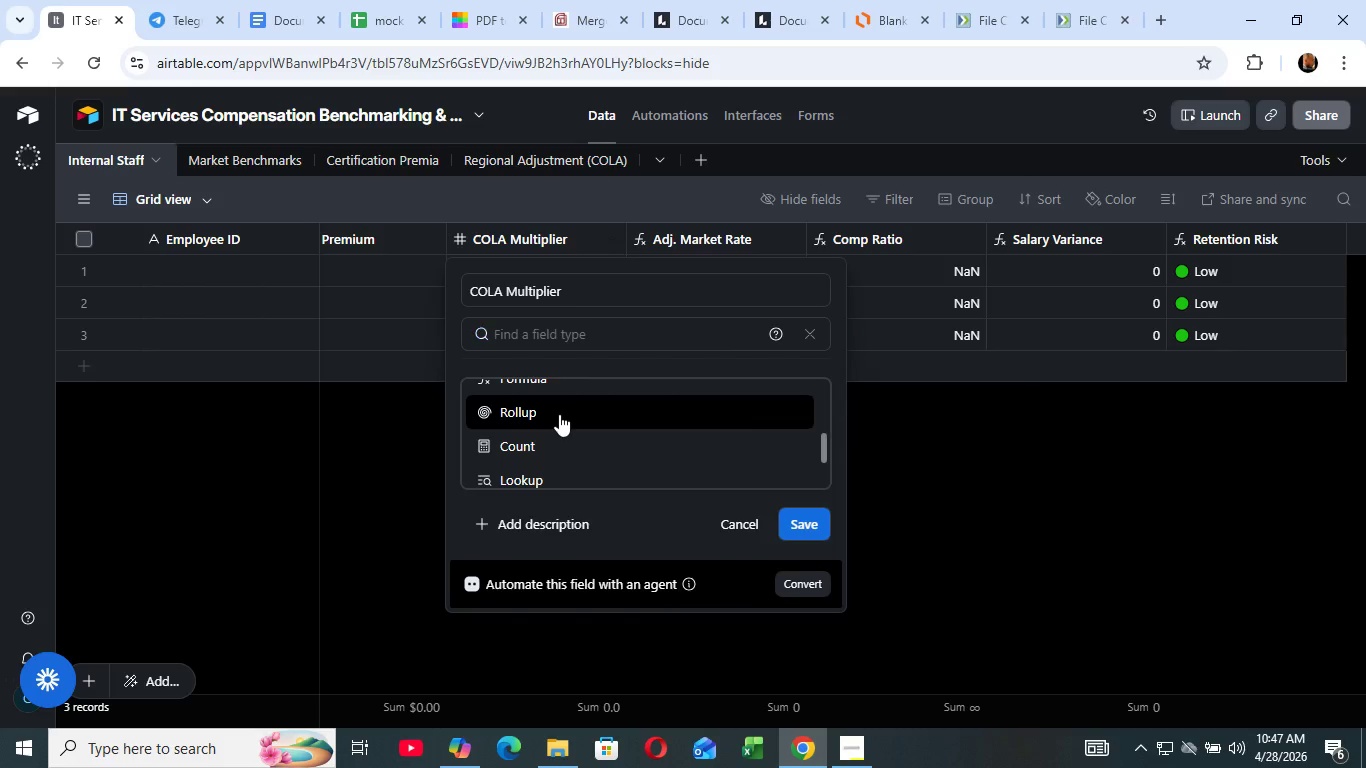 
left_click([559, 414])
 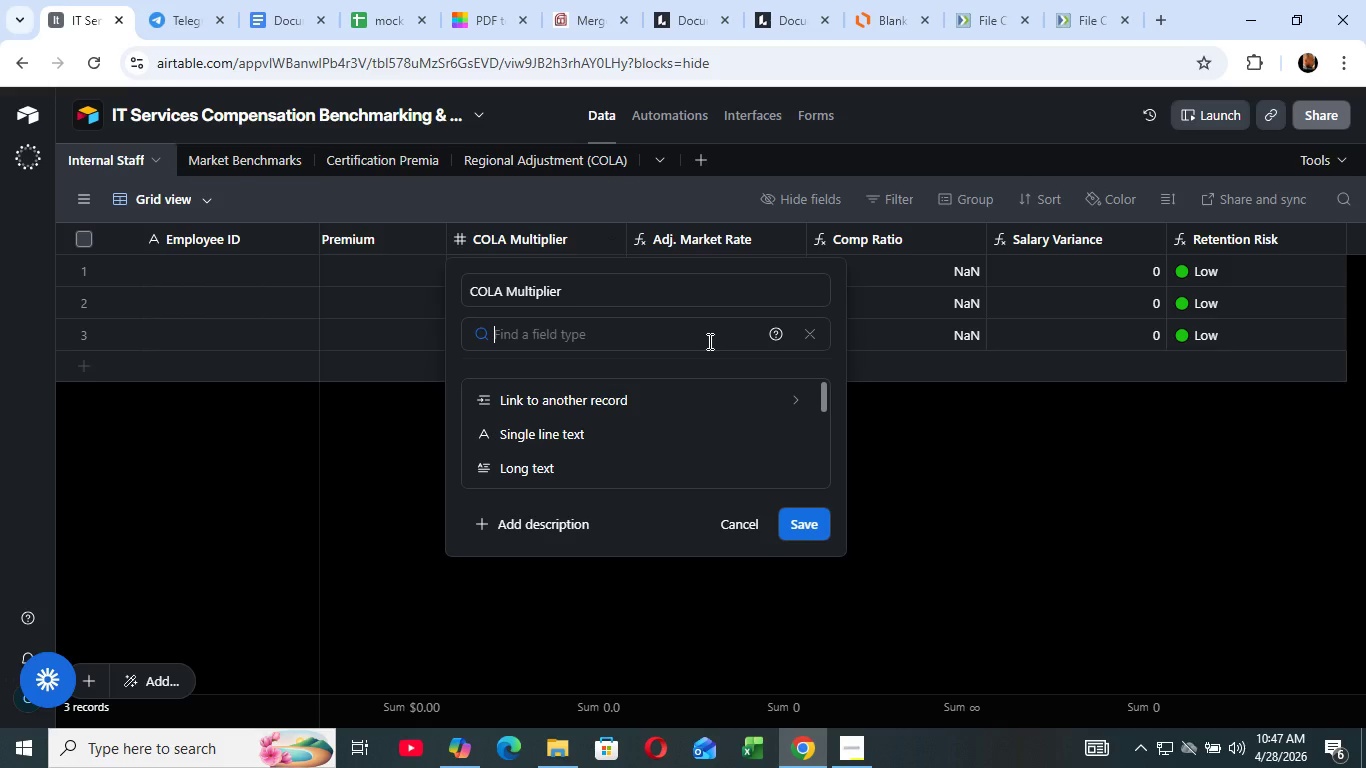 
left_click([711, 335])
 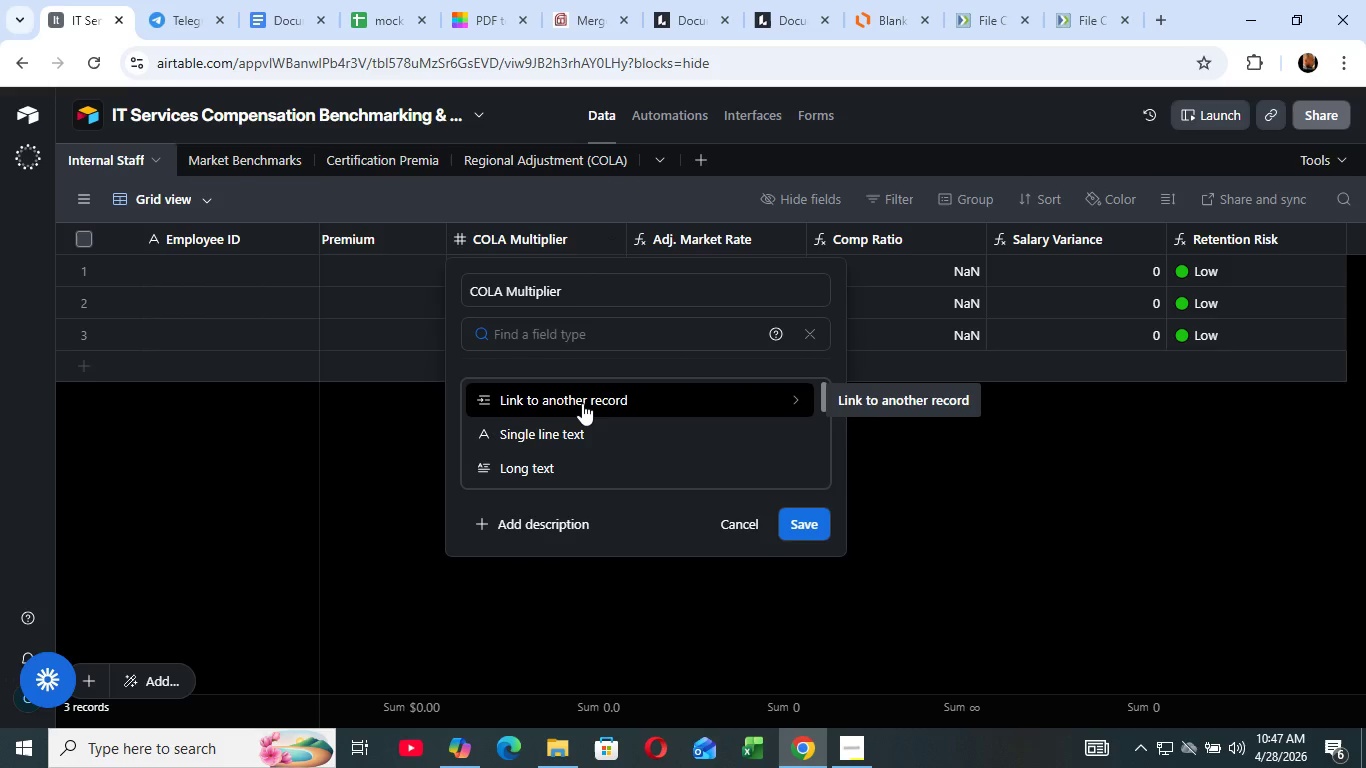 
scroll: coordinate [576, 427], scroll_direction: down, amount: 3.0
 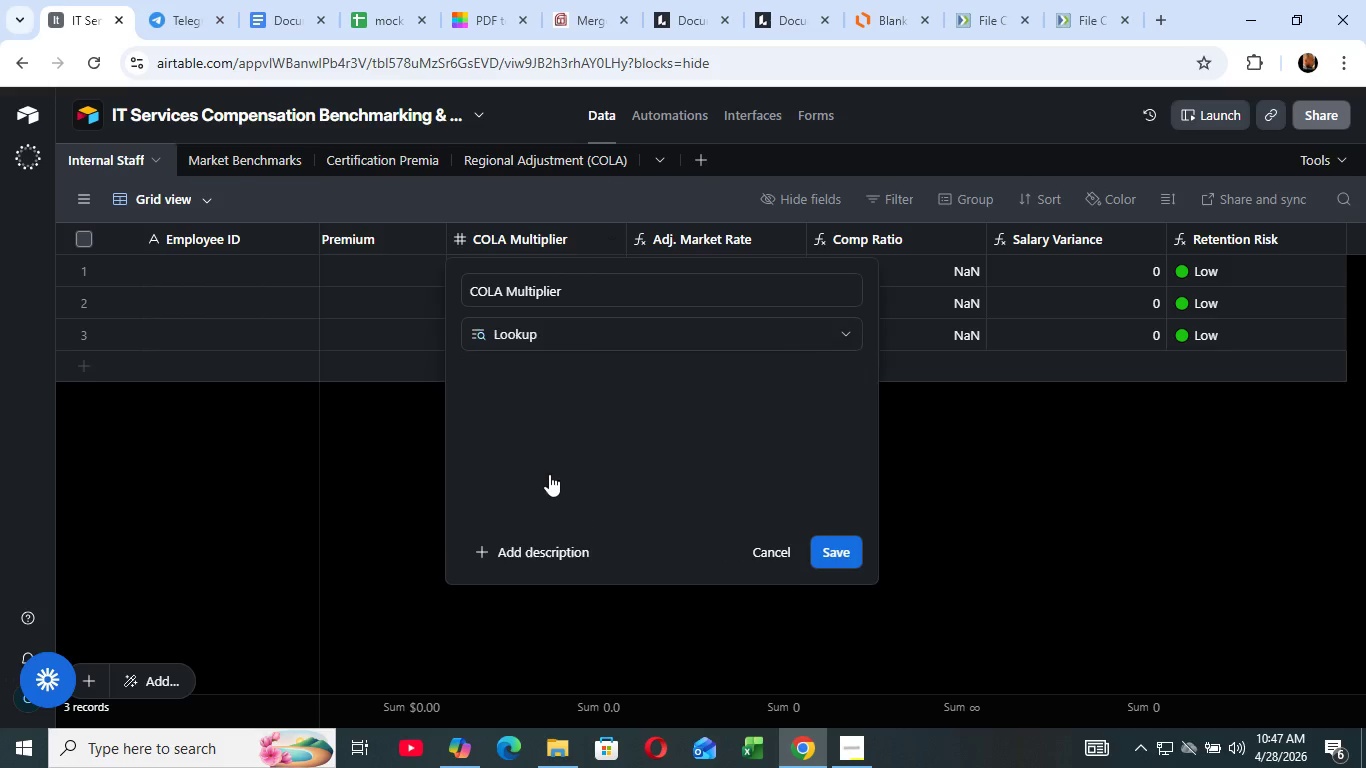 
left_click([549, 474])
 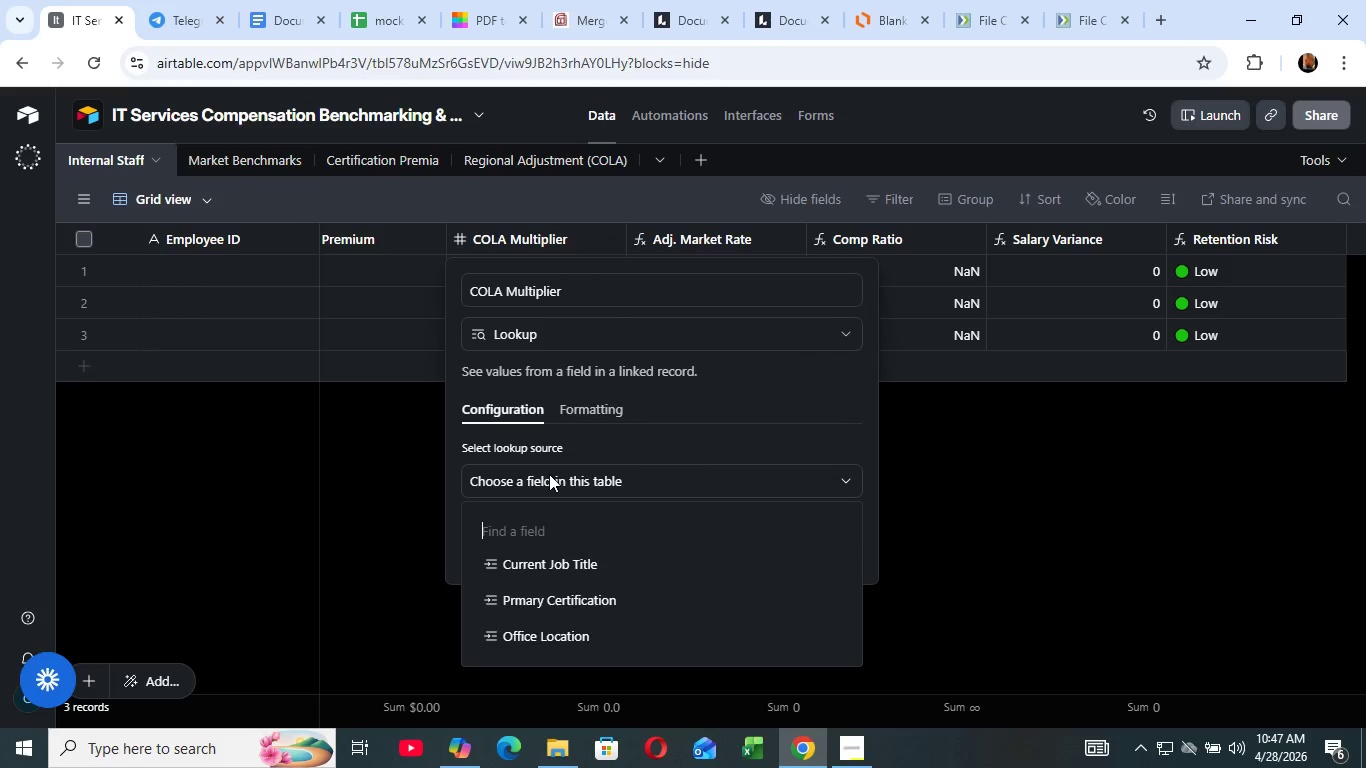 
left_click([549, 474])
 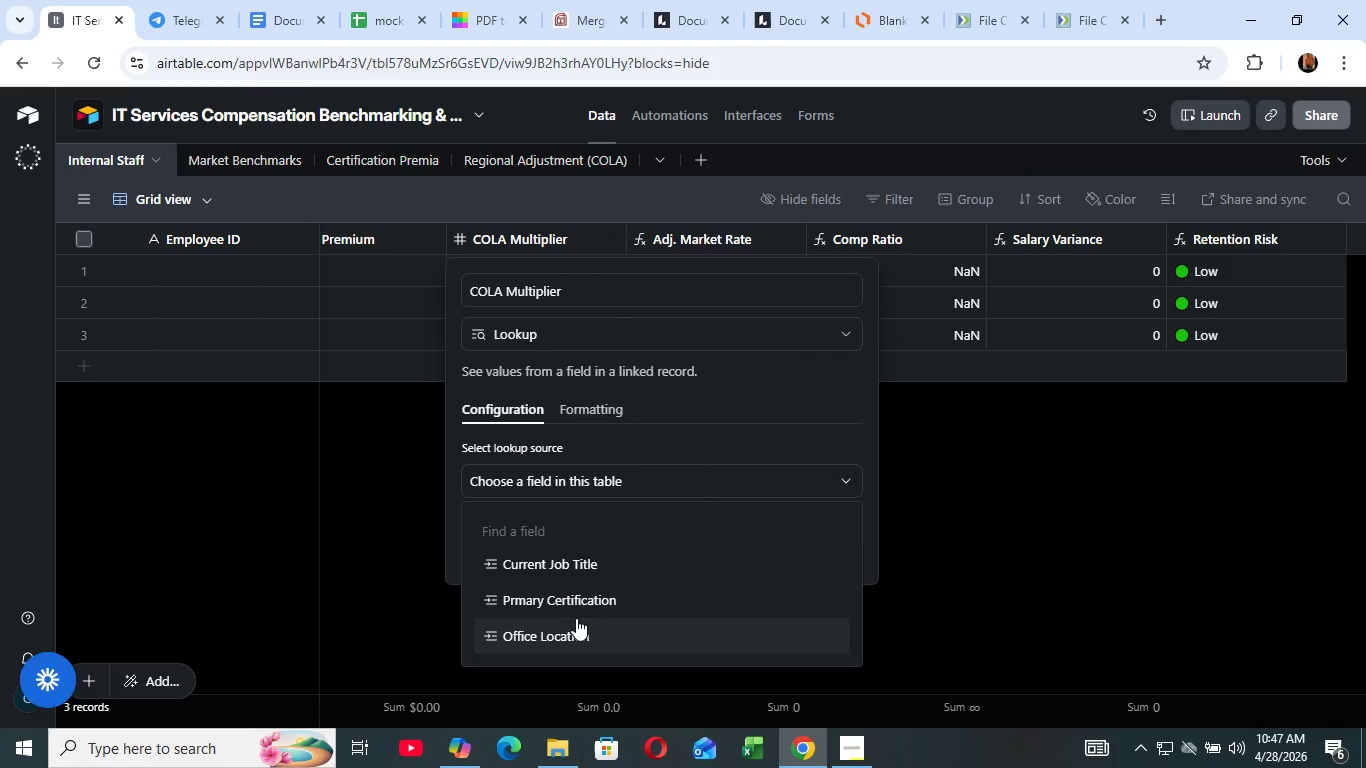 
left_click([576, 618])
 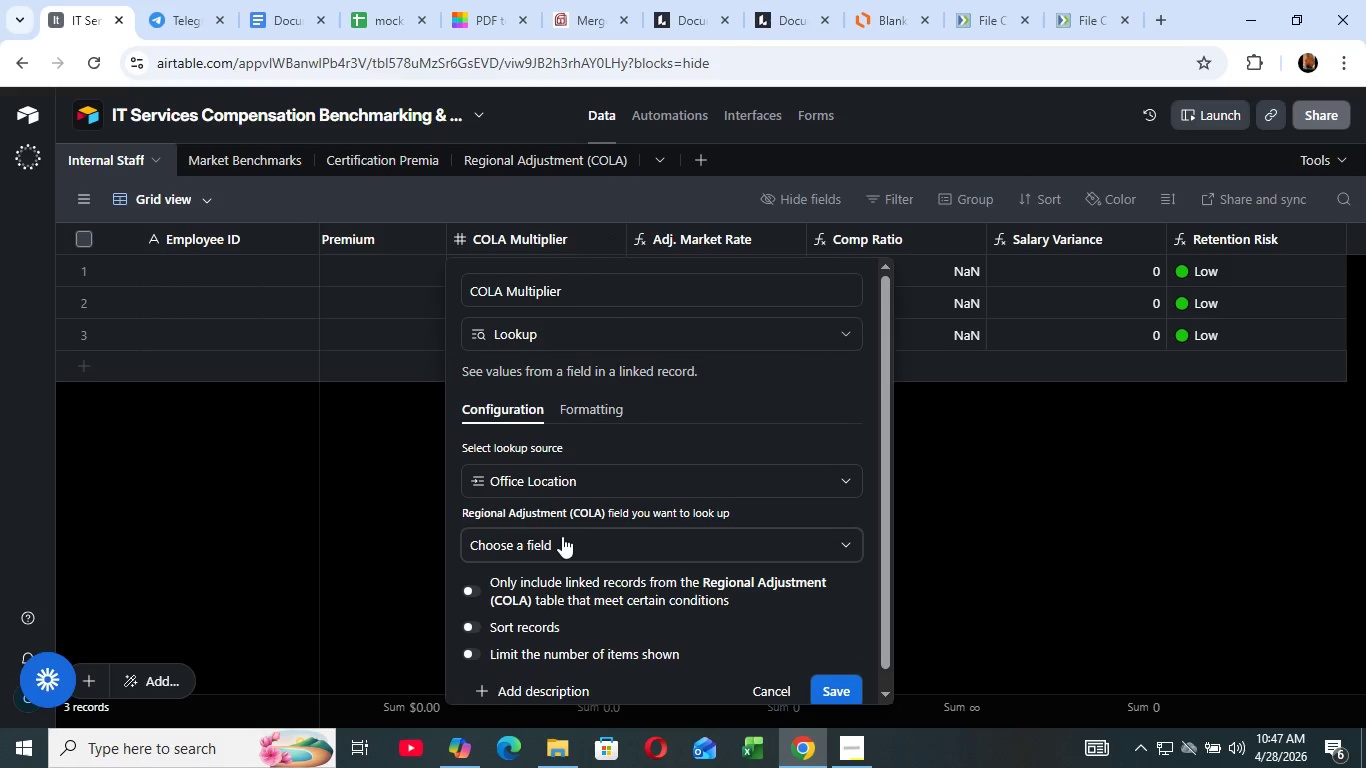 
wait(5.75)
 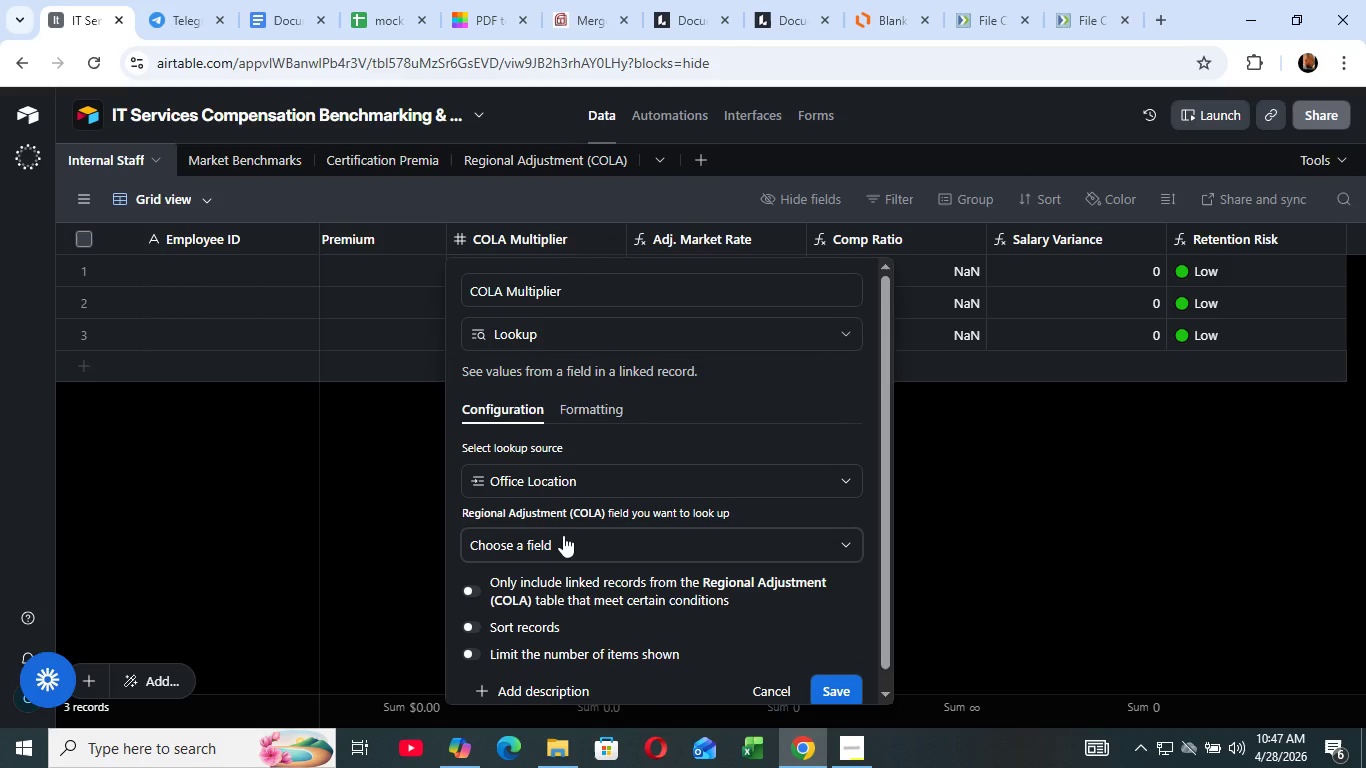 
left_click([579, 536])
 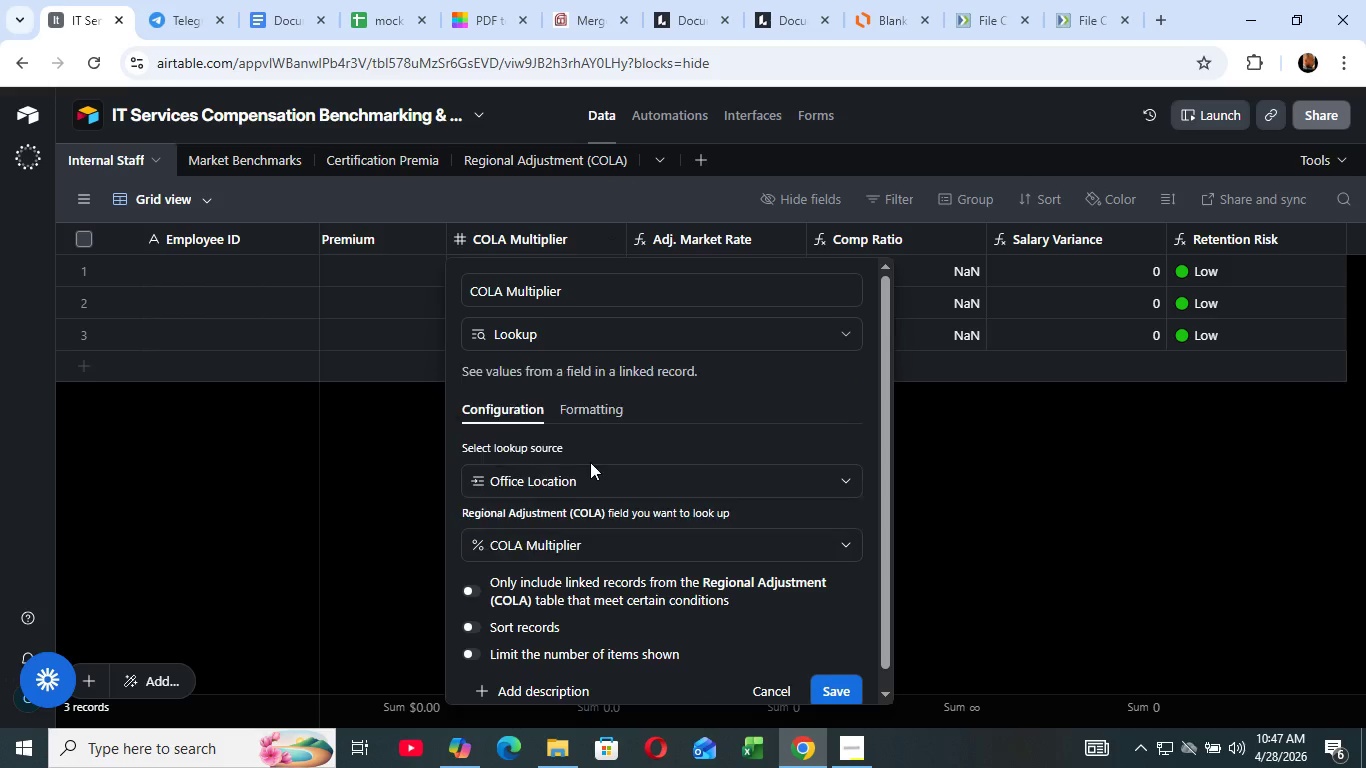 
left_click([590, 462])
 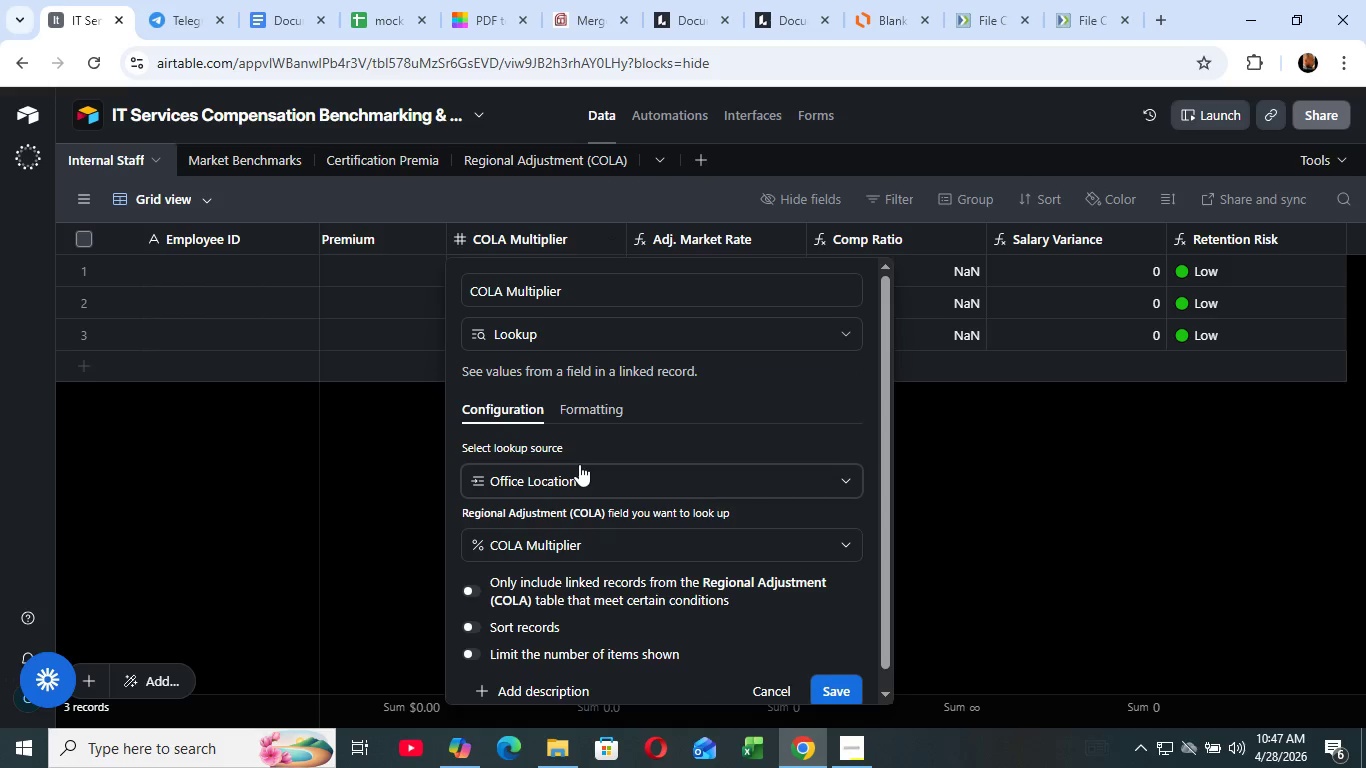 
wait(8.5)
 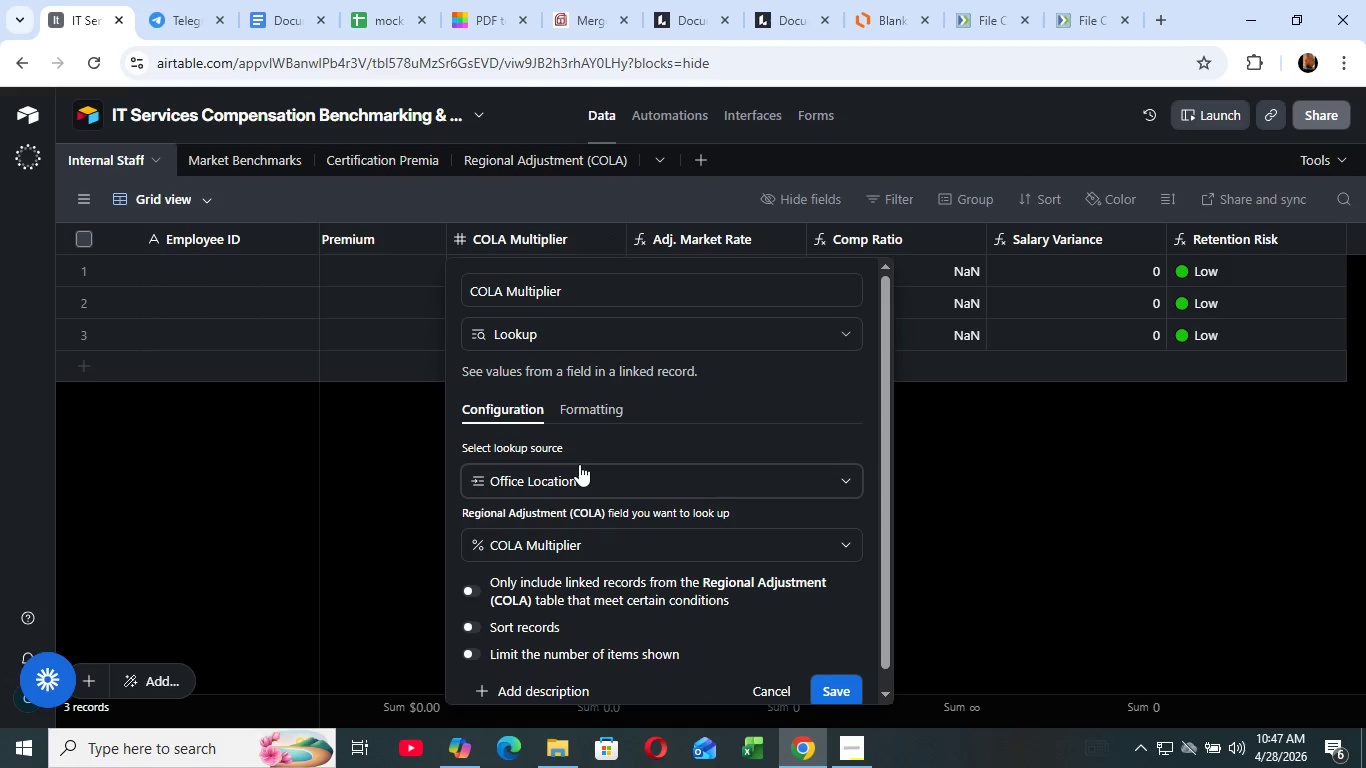 
left_click([831, 673])
 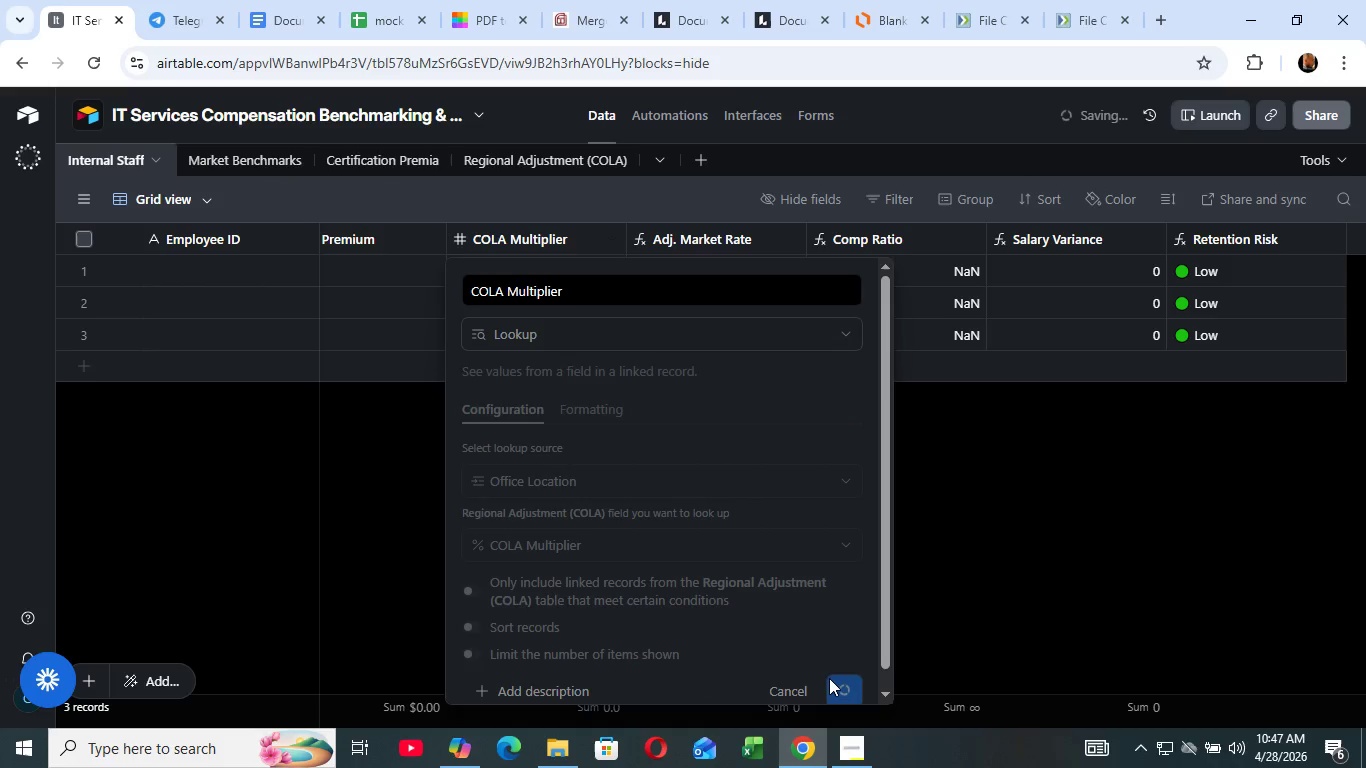 
left_click([829, 677])
 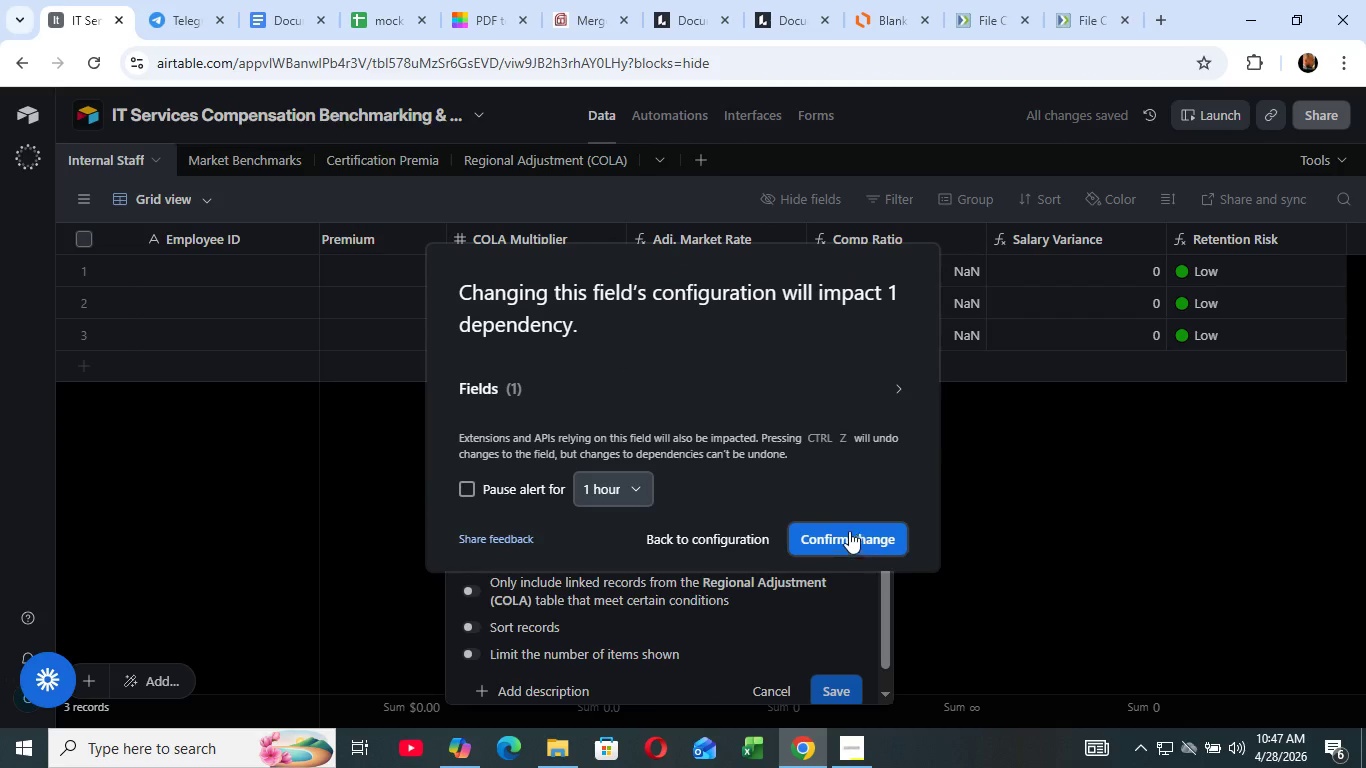 
left_click([855, 534])
 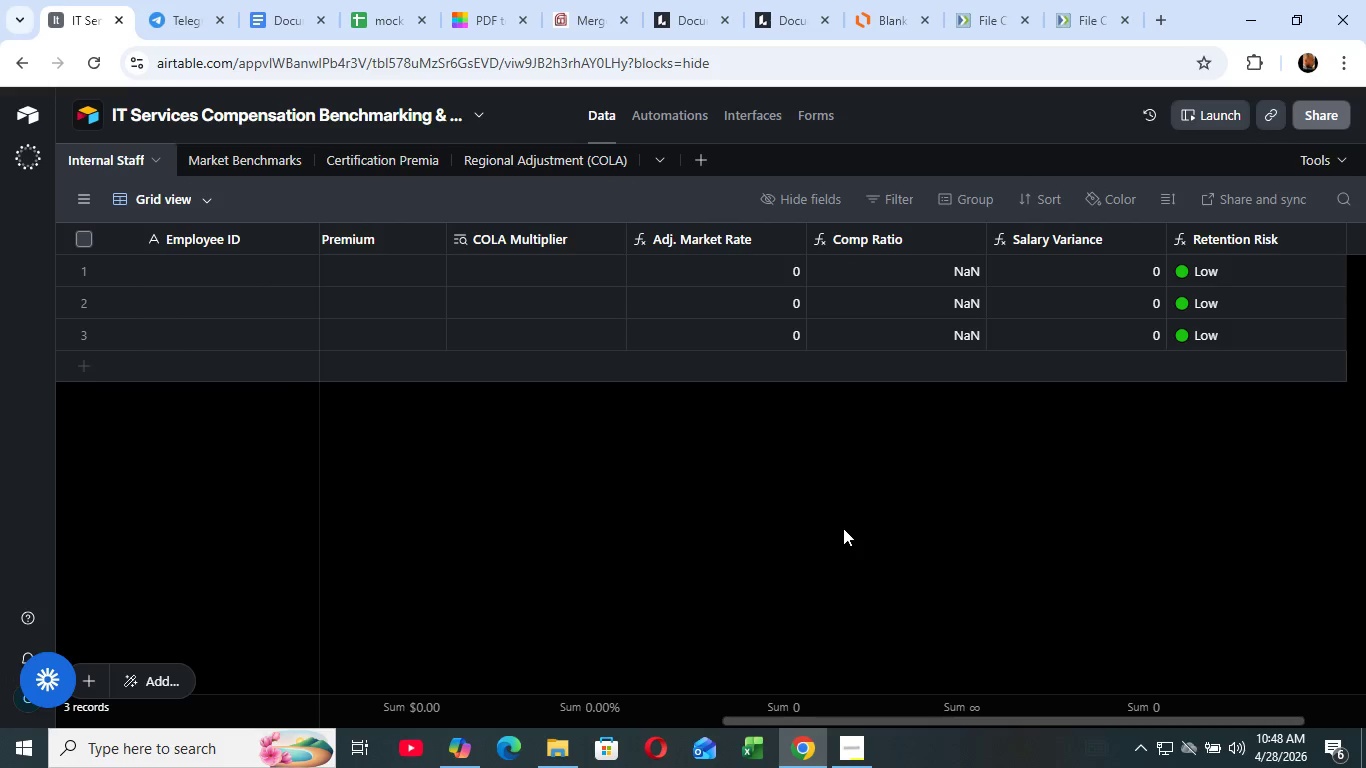 
wait(65.94)
 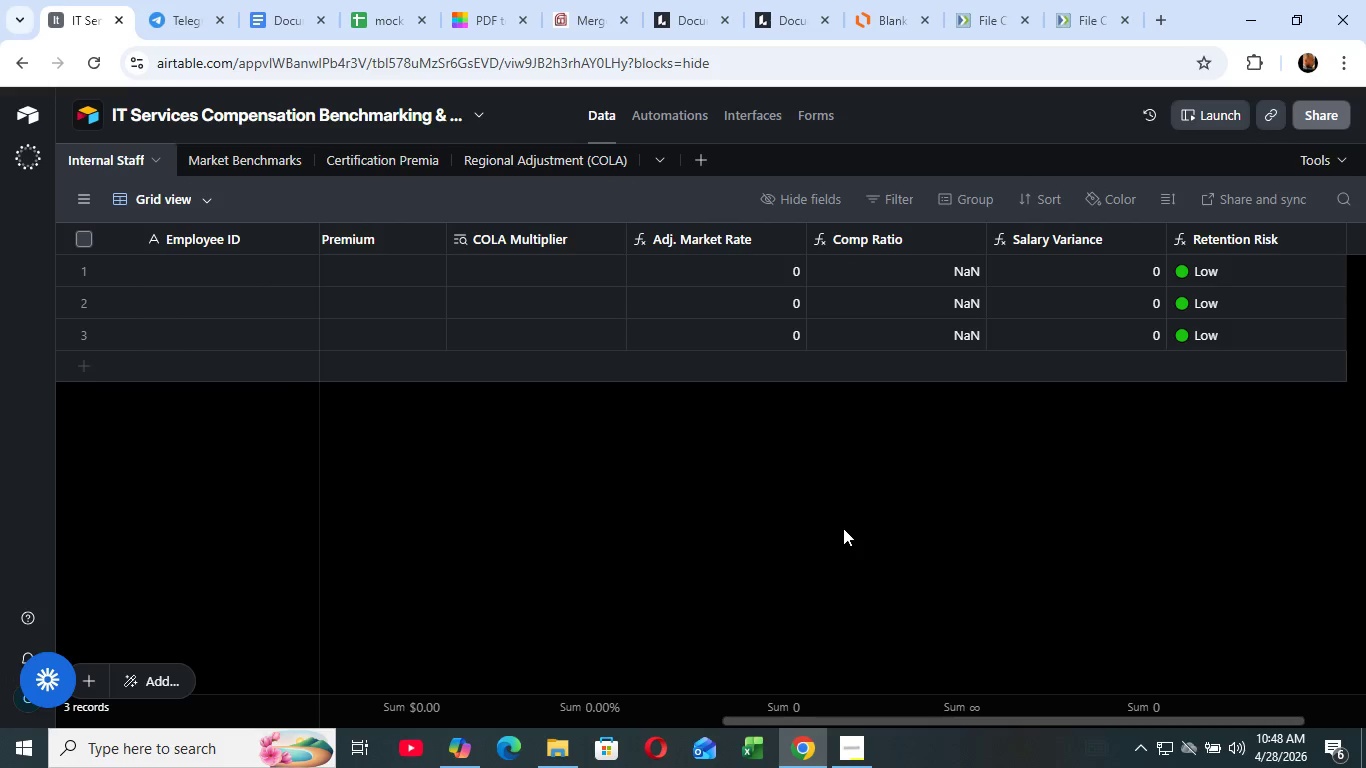 
left_click_drag(start_coordinate=[1058, 721], to_coordinate=[96, 767])
 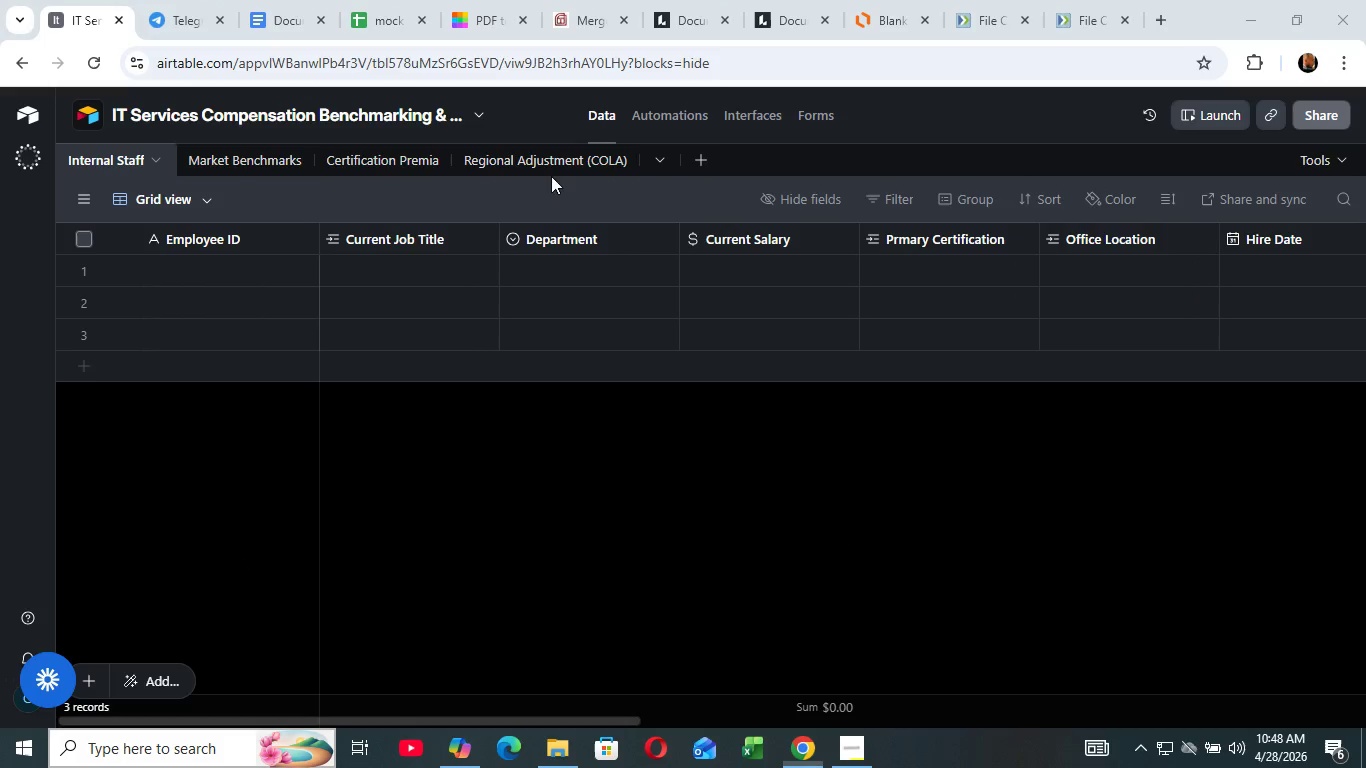 
left_click([96, 767])
 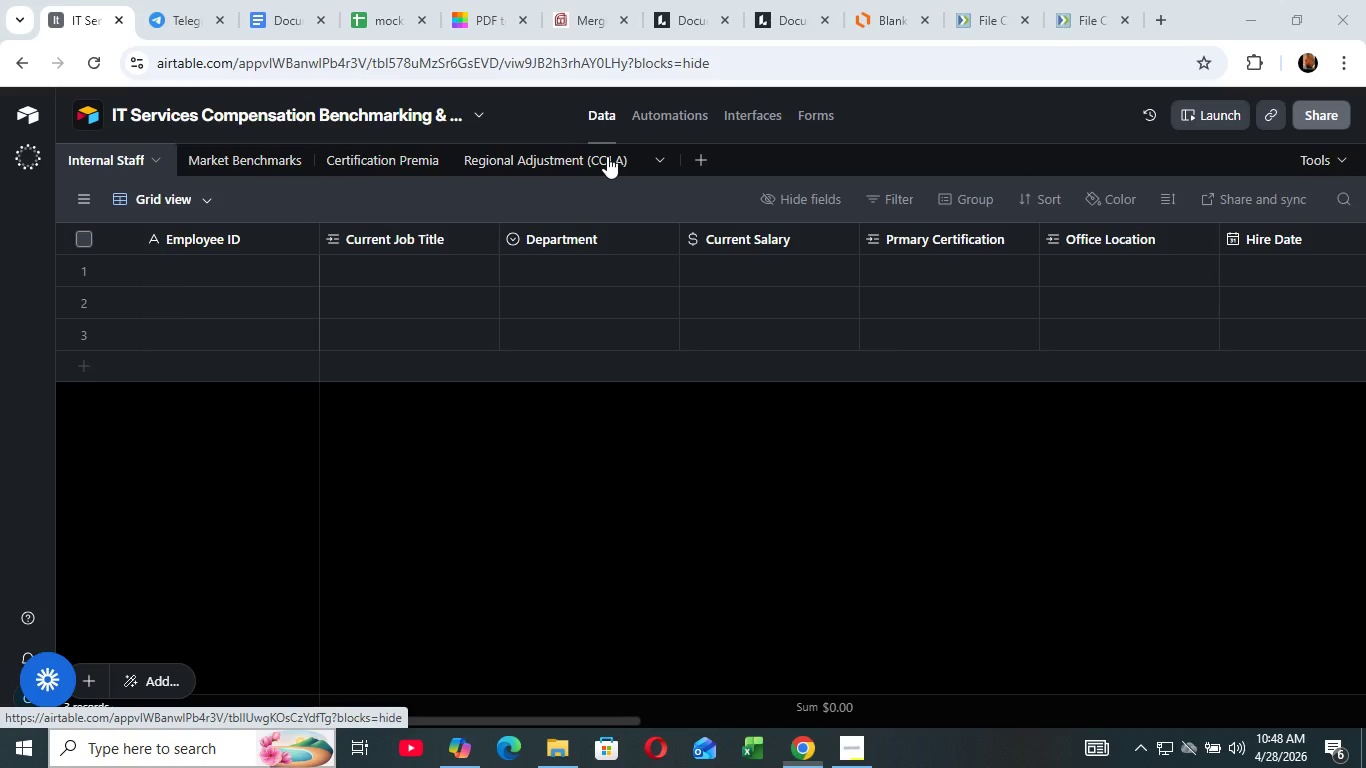 
left_click([607, 156])
 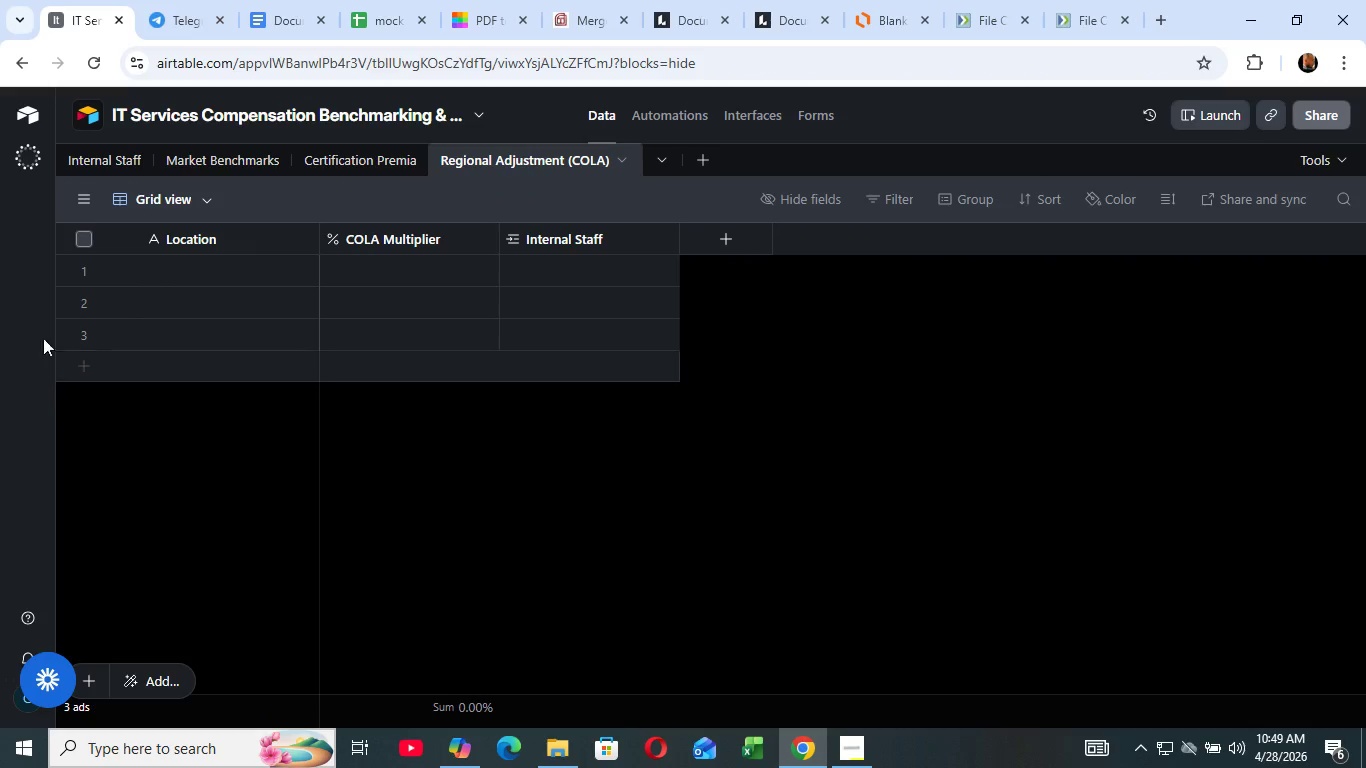 
wait(6.3)
 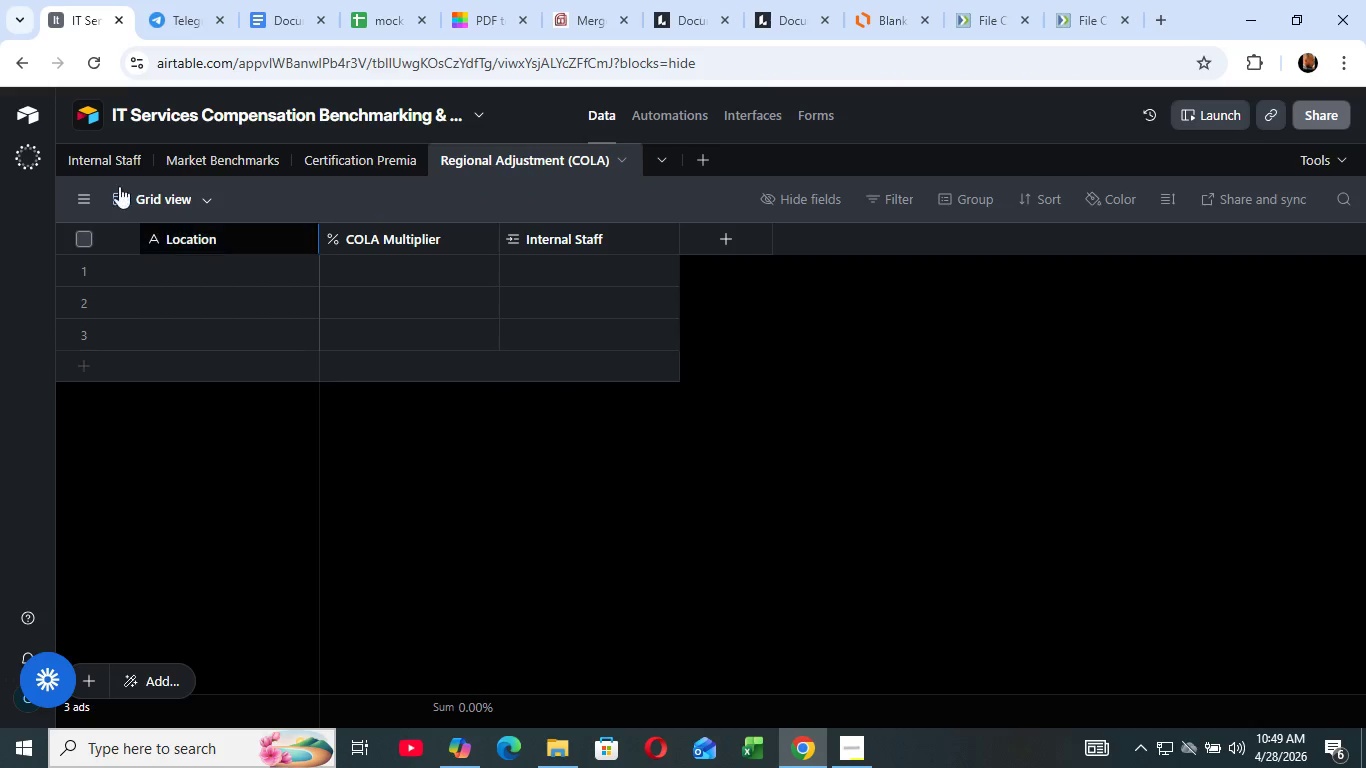 
left_click([79, 237])
 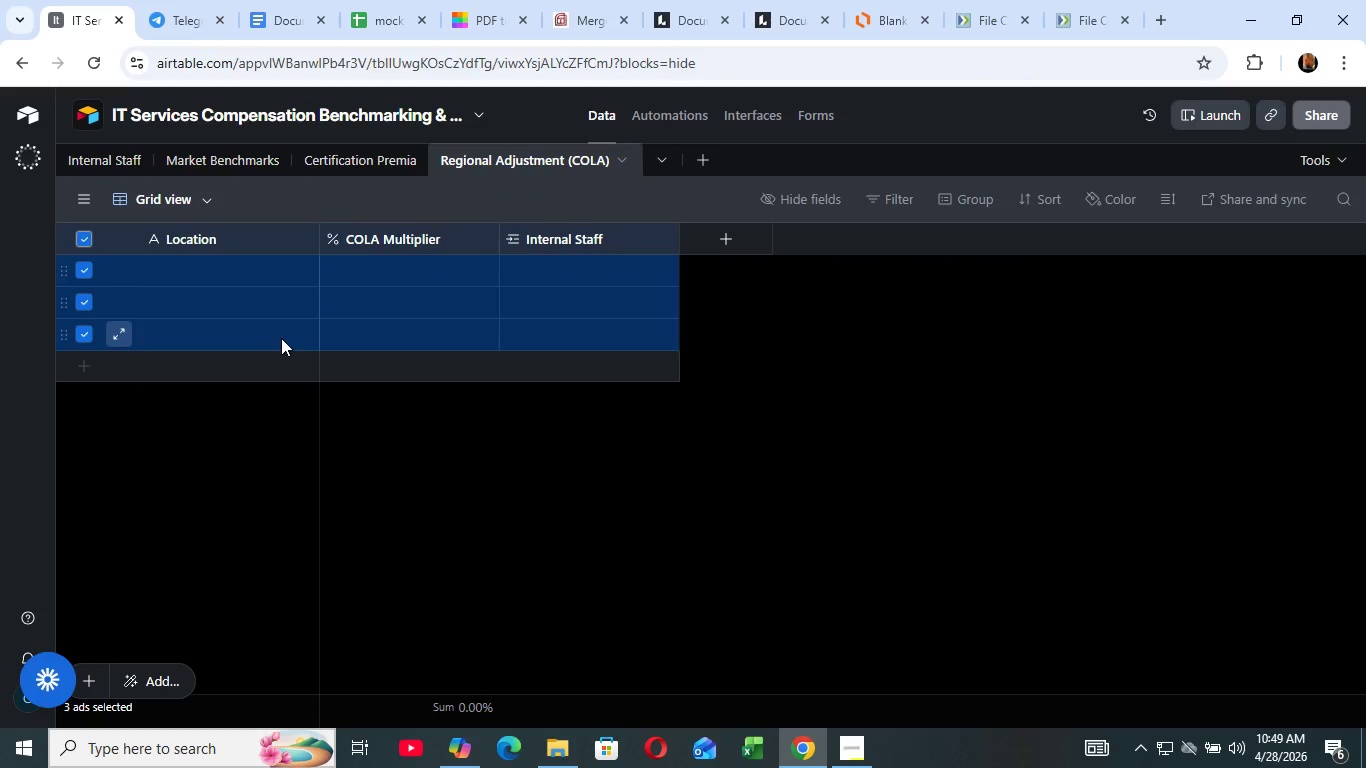 
right_click([281, 338])
 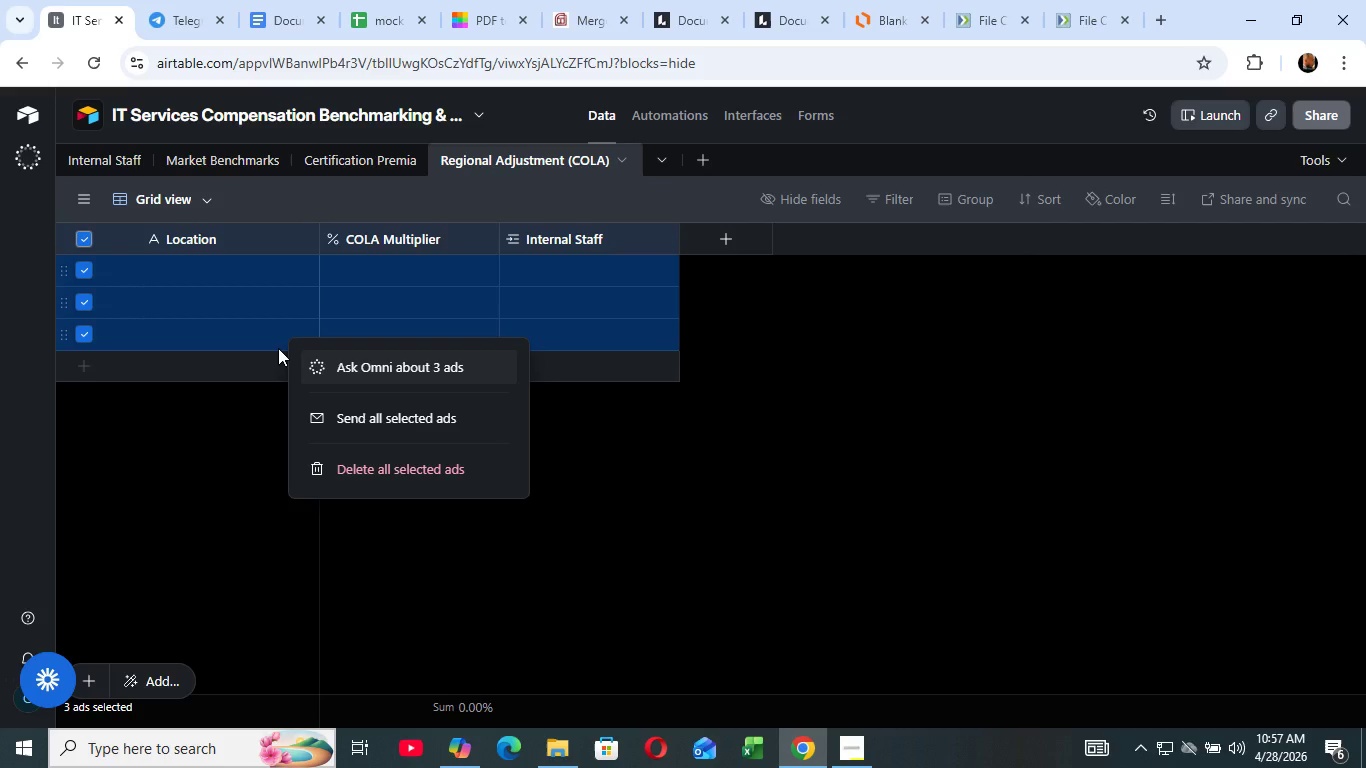 
wait(482.23)
 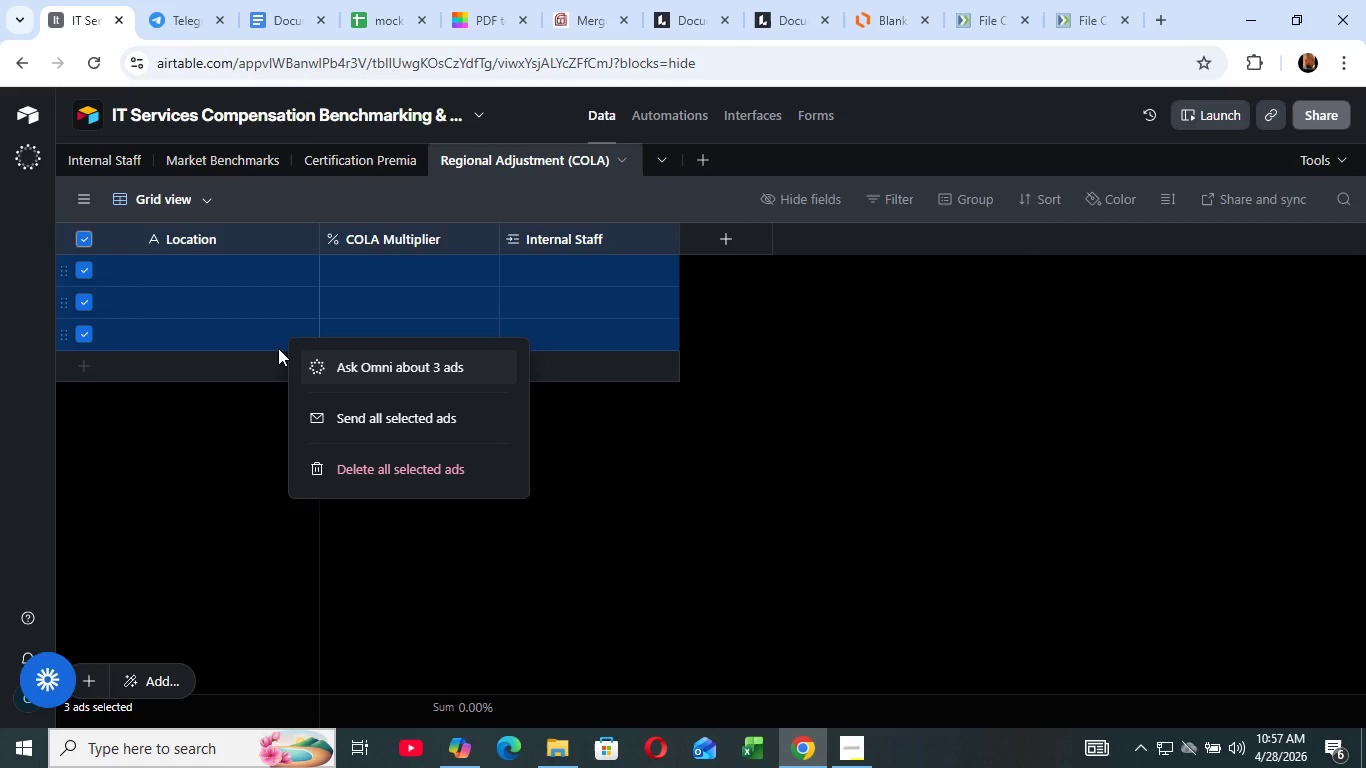 
left_click([481, 472])
 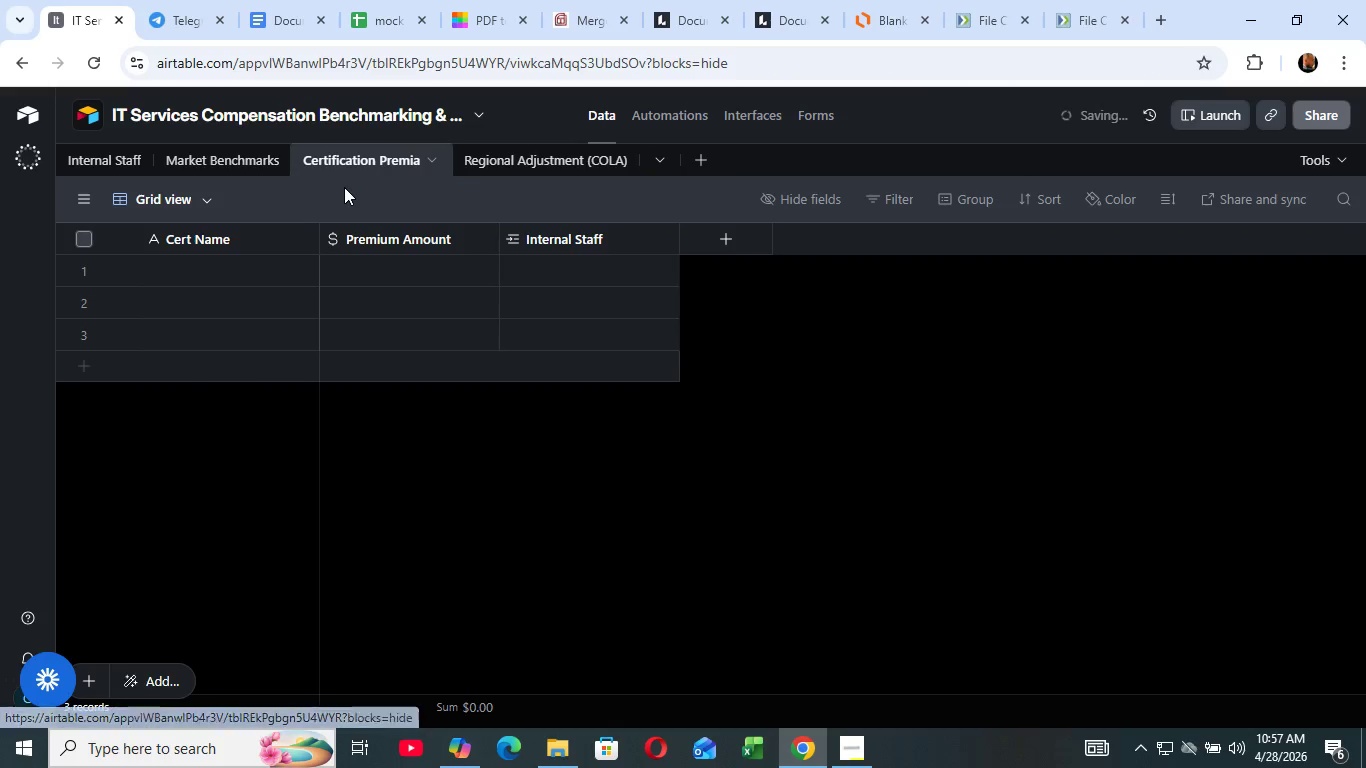 
wait(6.95)
 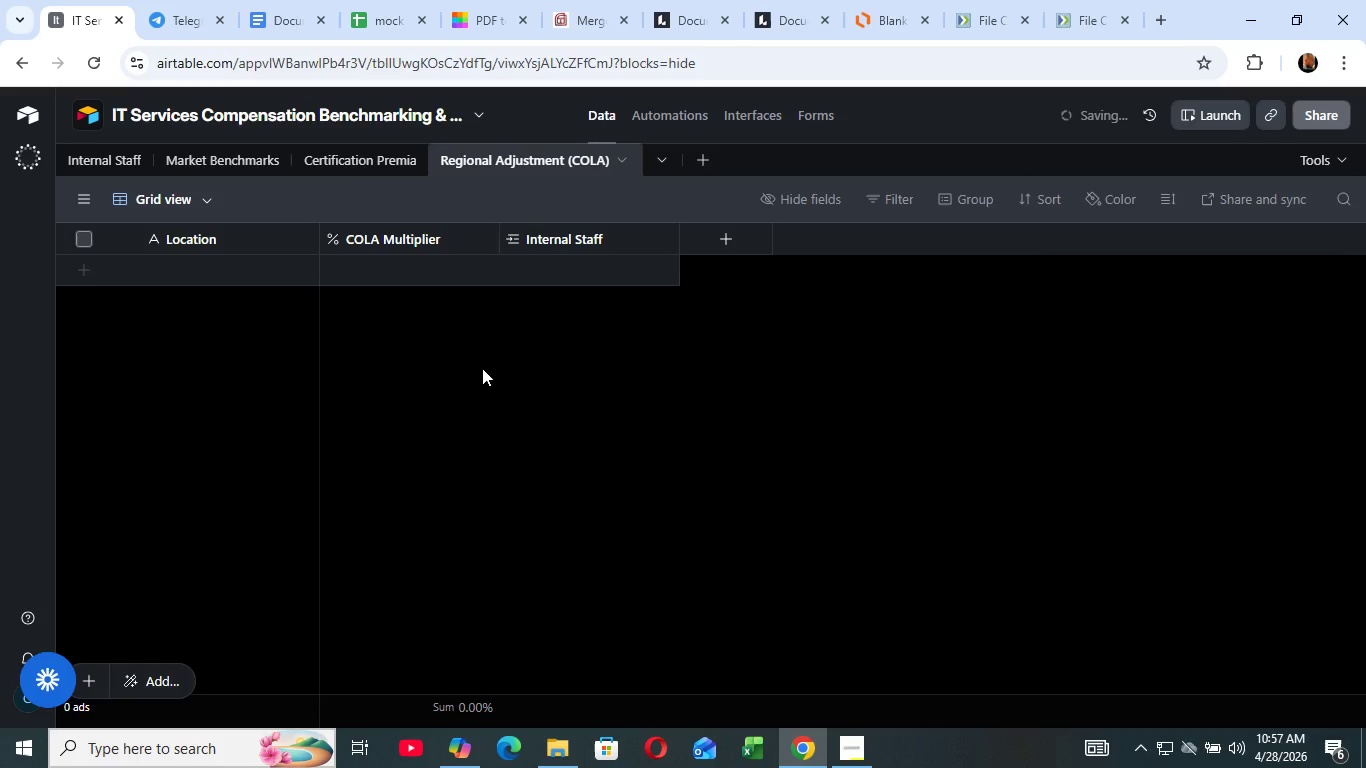 
mouse_move([133, 264])
 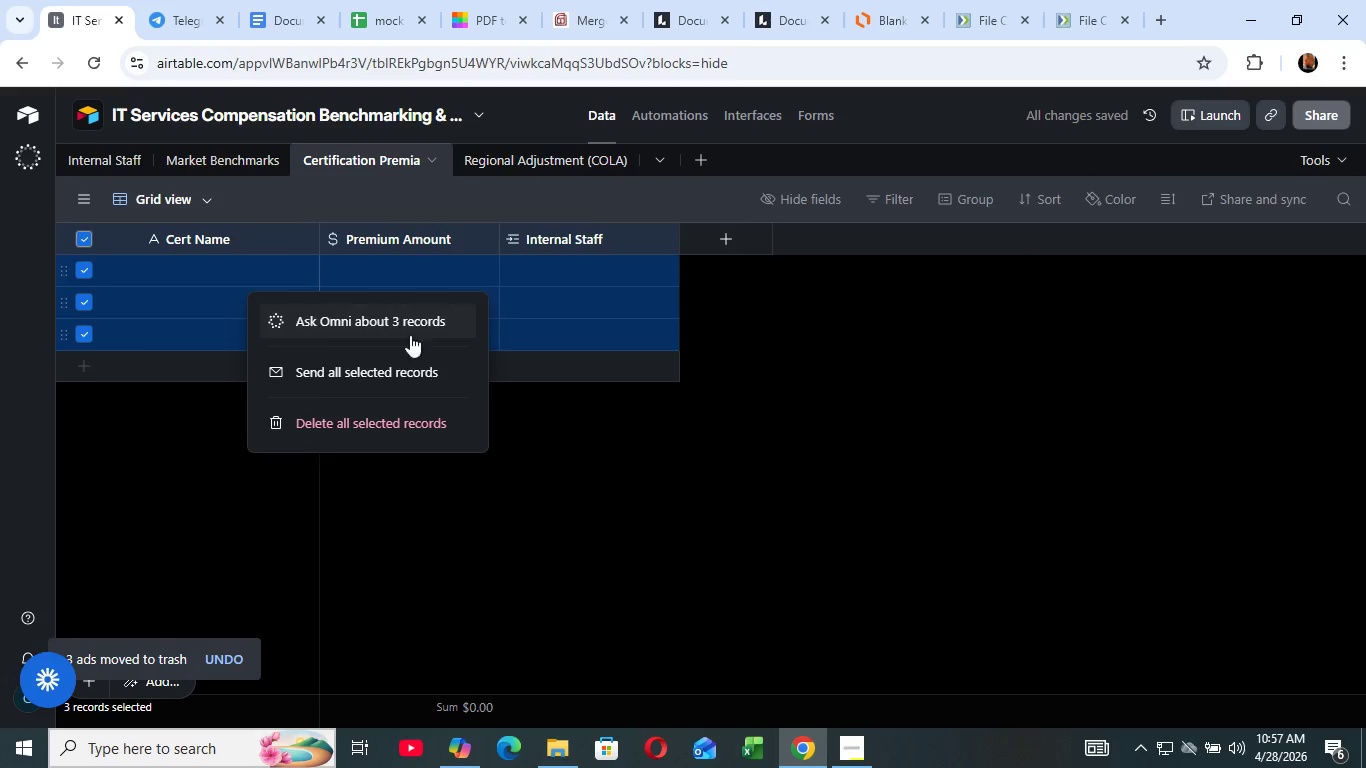 
right_click([240, 292])
 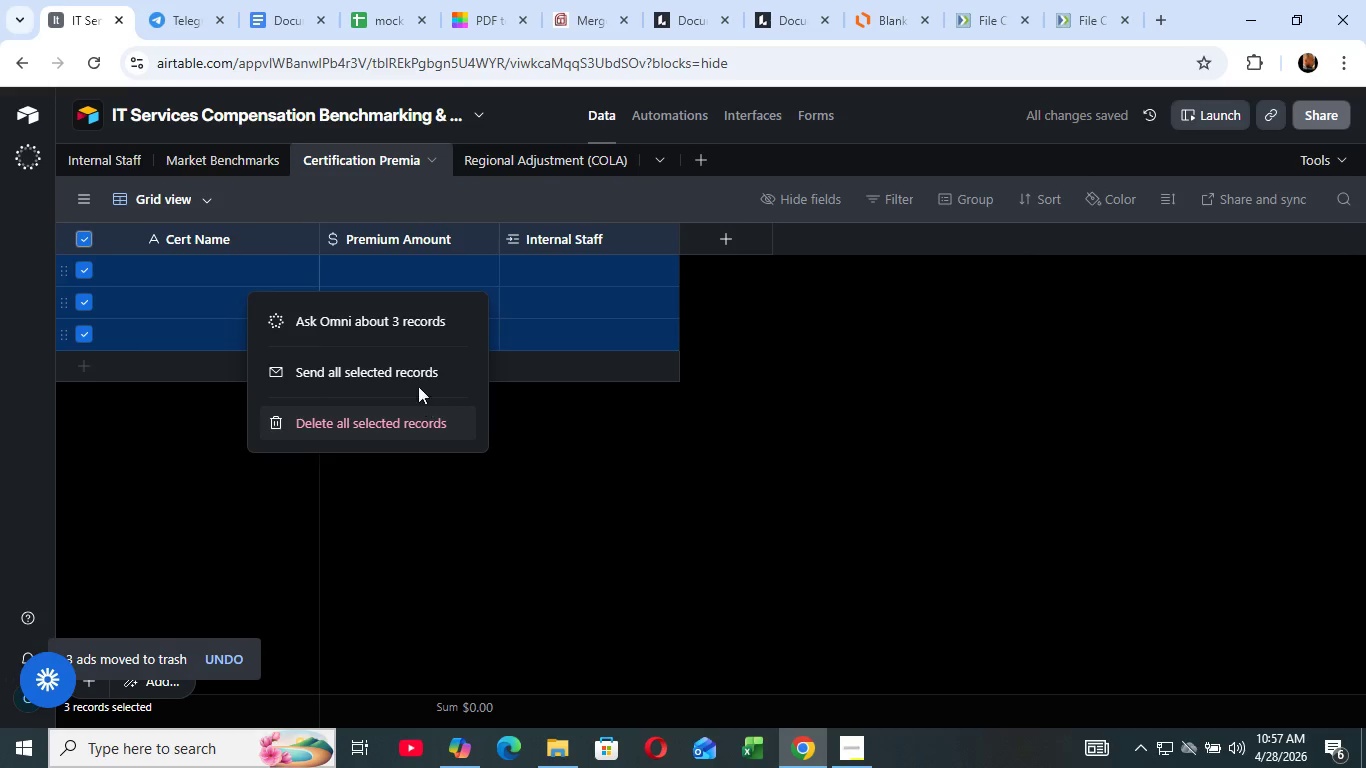 
left_click_drag(start_coordinate=[420, 412], to_coordinate=[429, 407])
 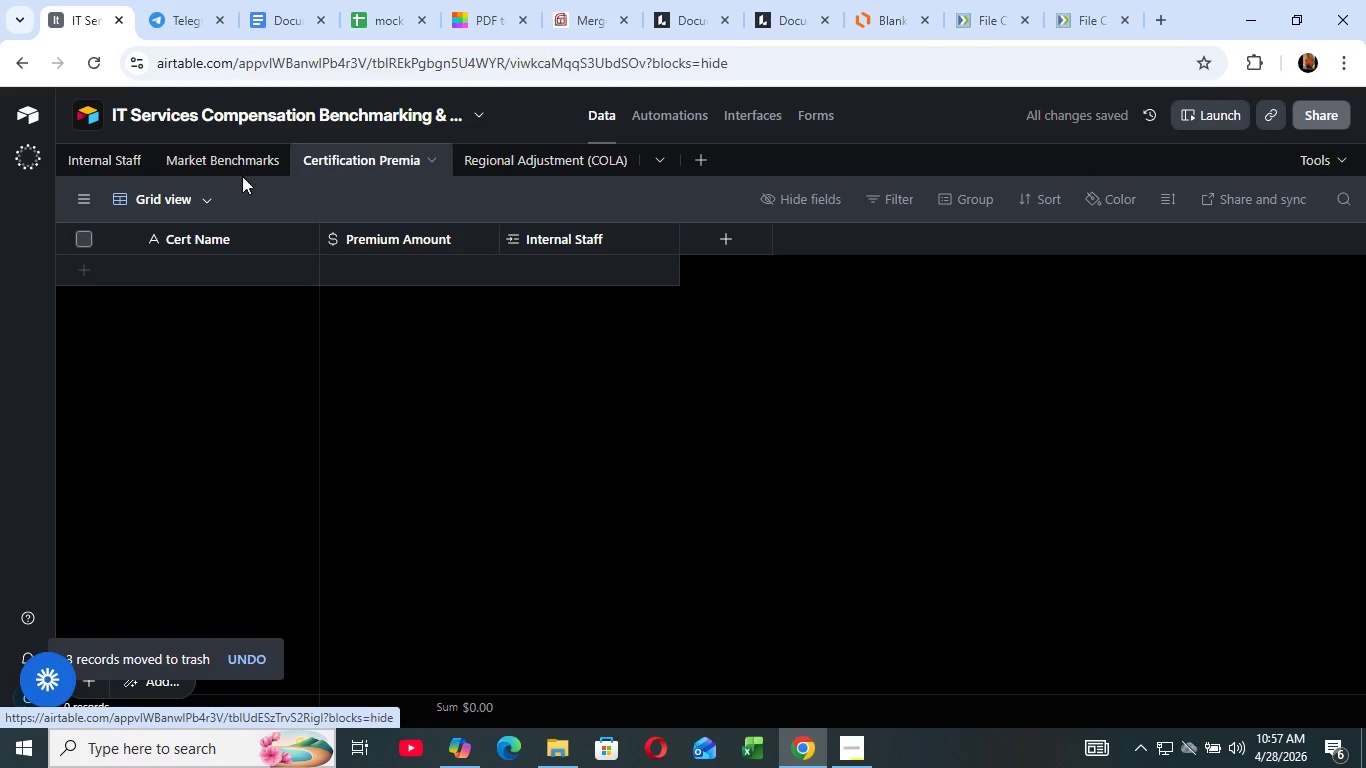 
left_click([238, 167])
 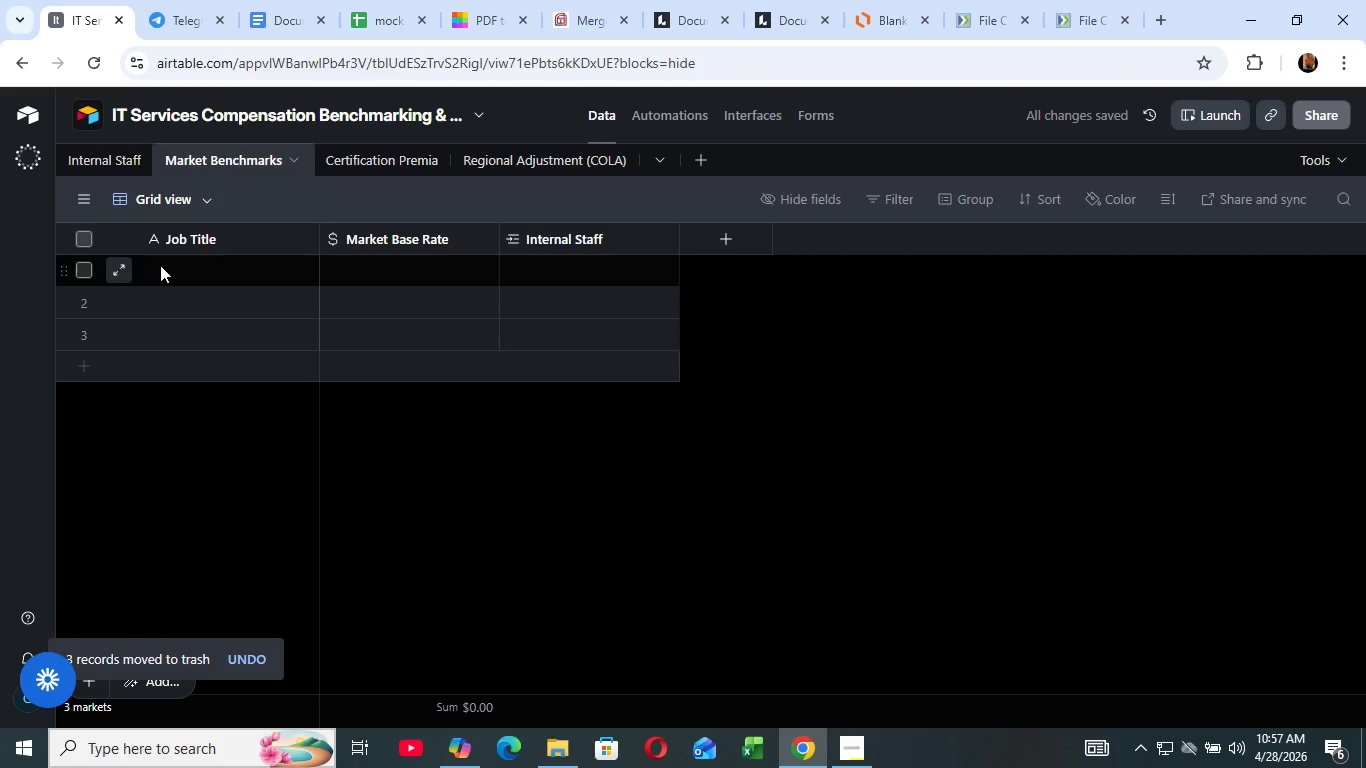 
left_click_drag(start_coordinate=[82, 240], to_coordinate=[101, 248])
 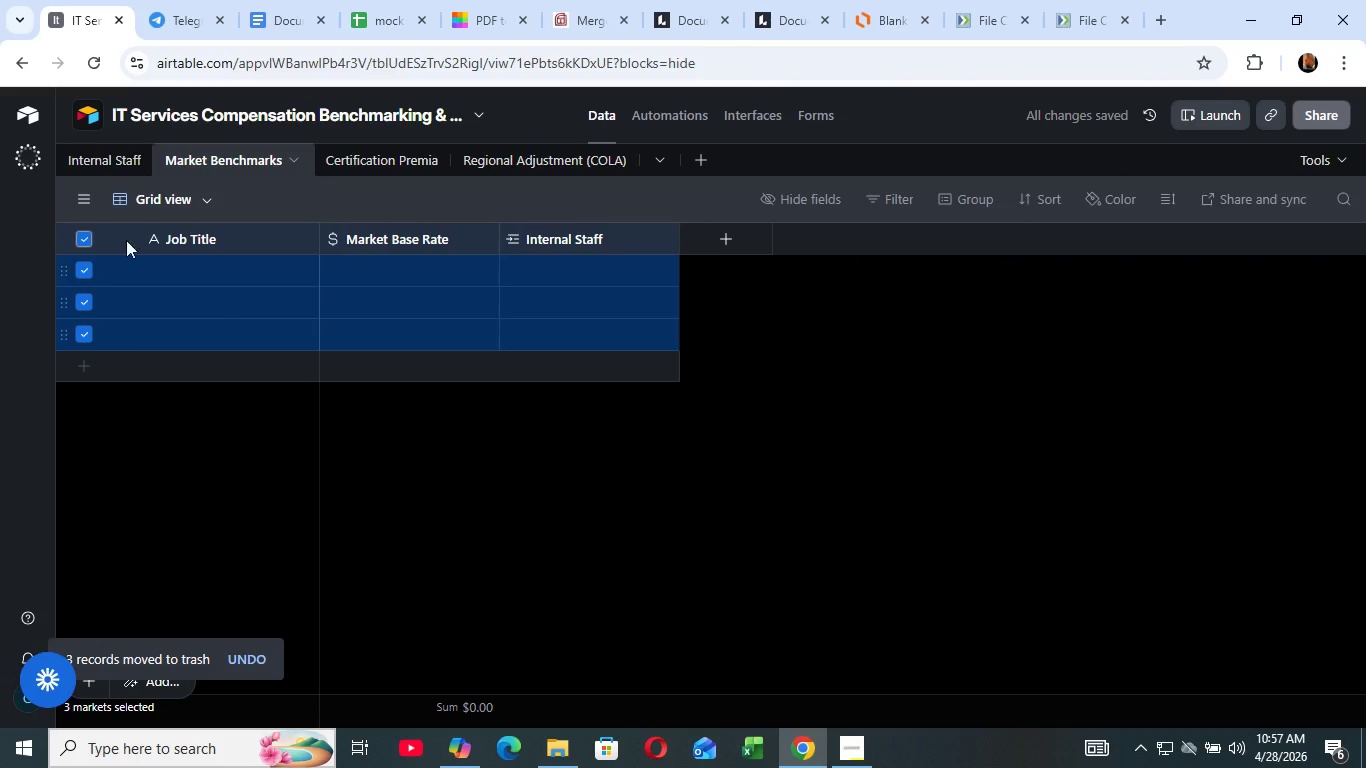 
left_click([83, 231])
 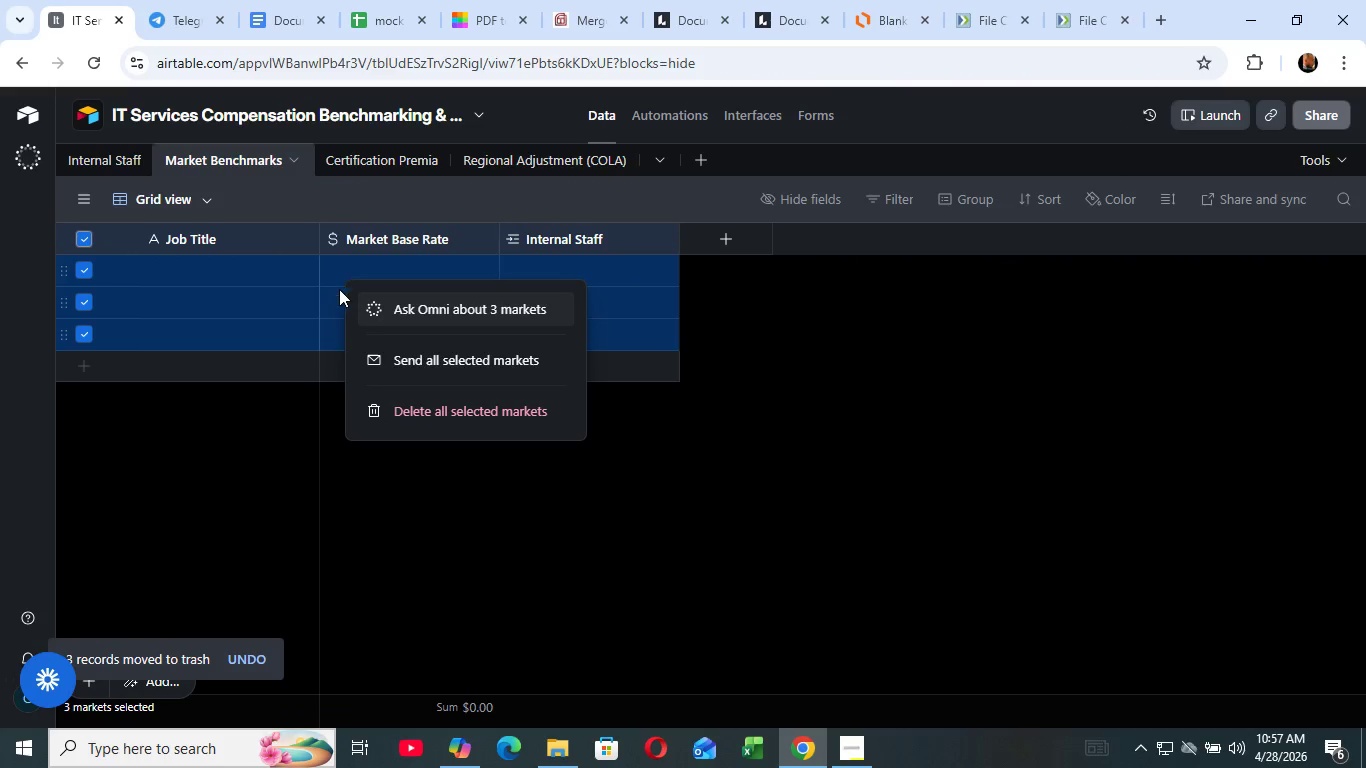 
right_click([338, 280])
 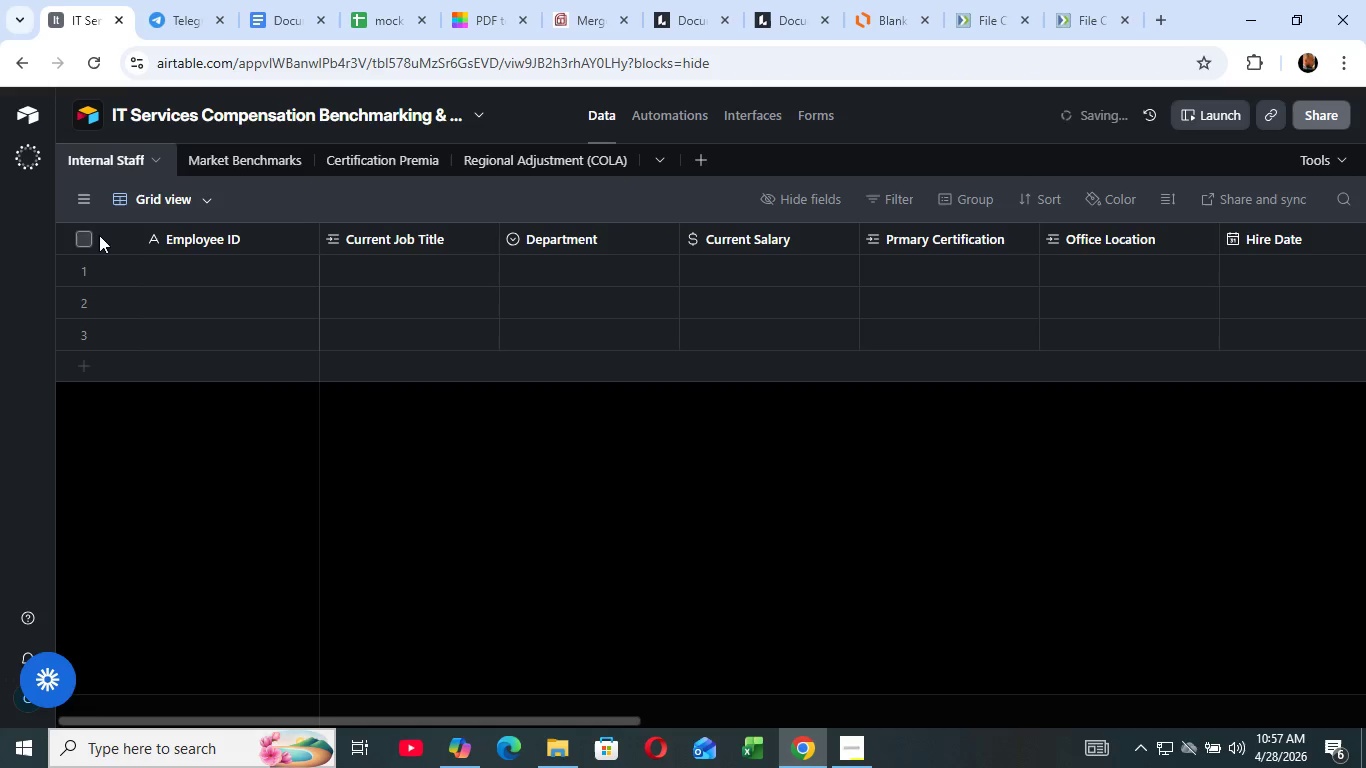 
wait(5.73)
 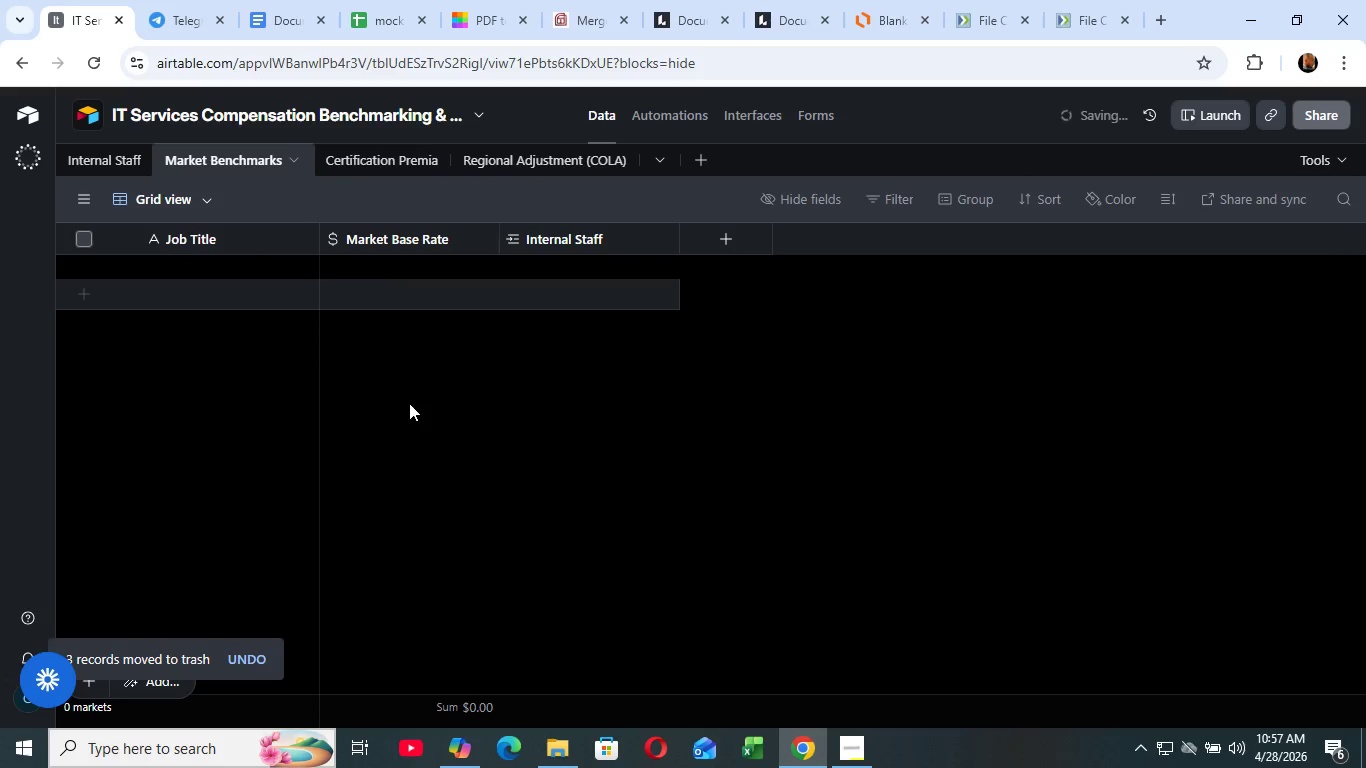 
left_click([84, 235])
 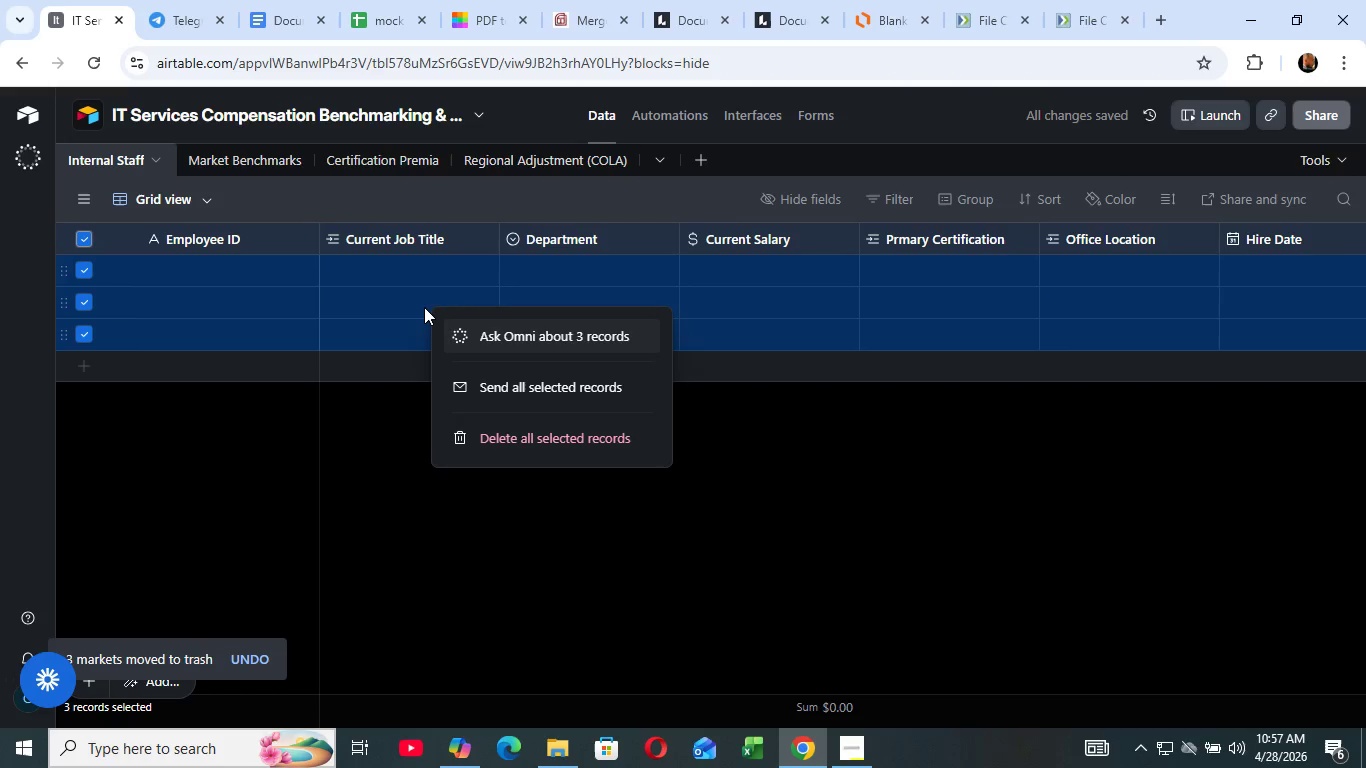 
right_click([424, 307])
 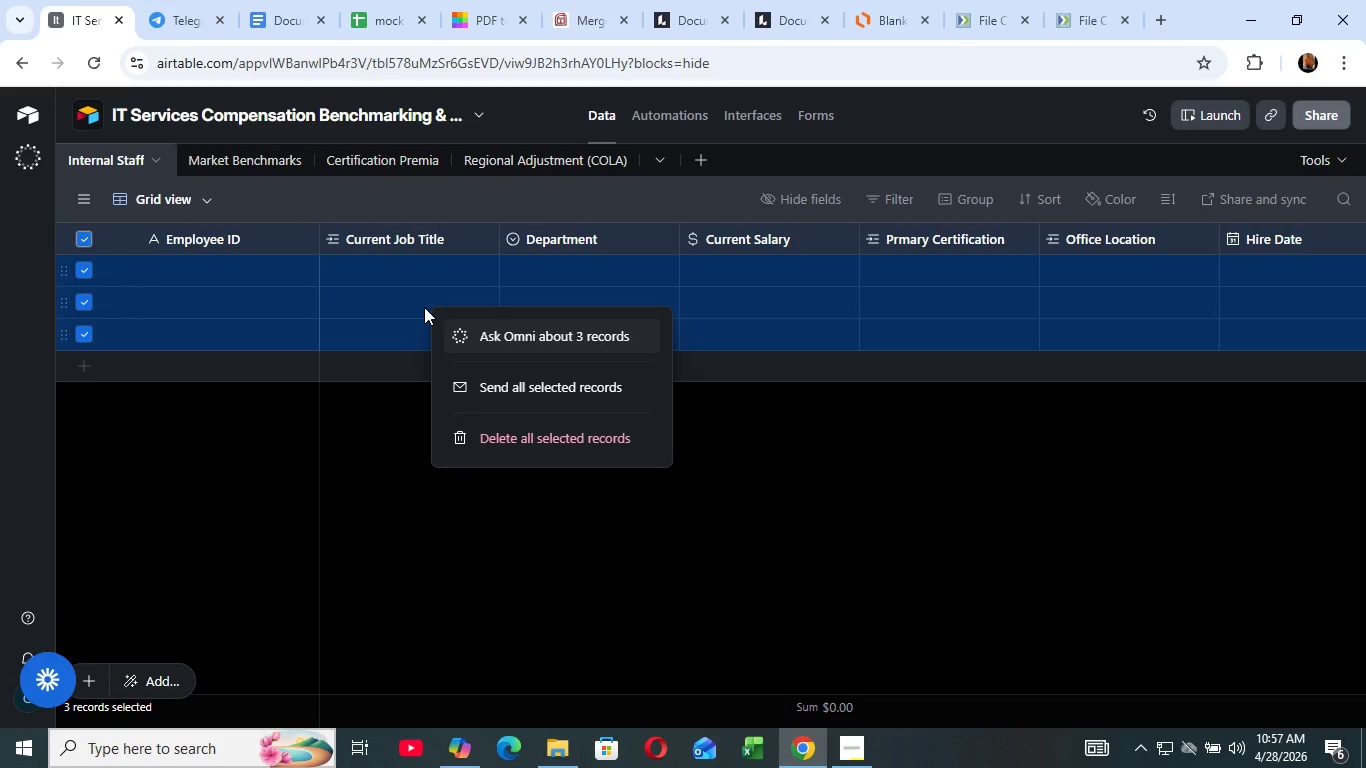 
wait(12.23)
 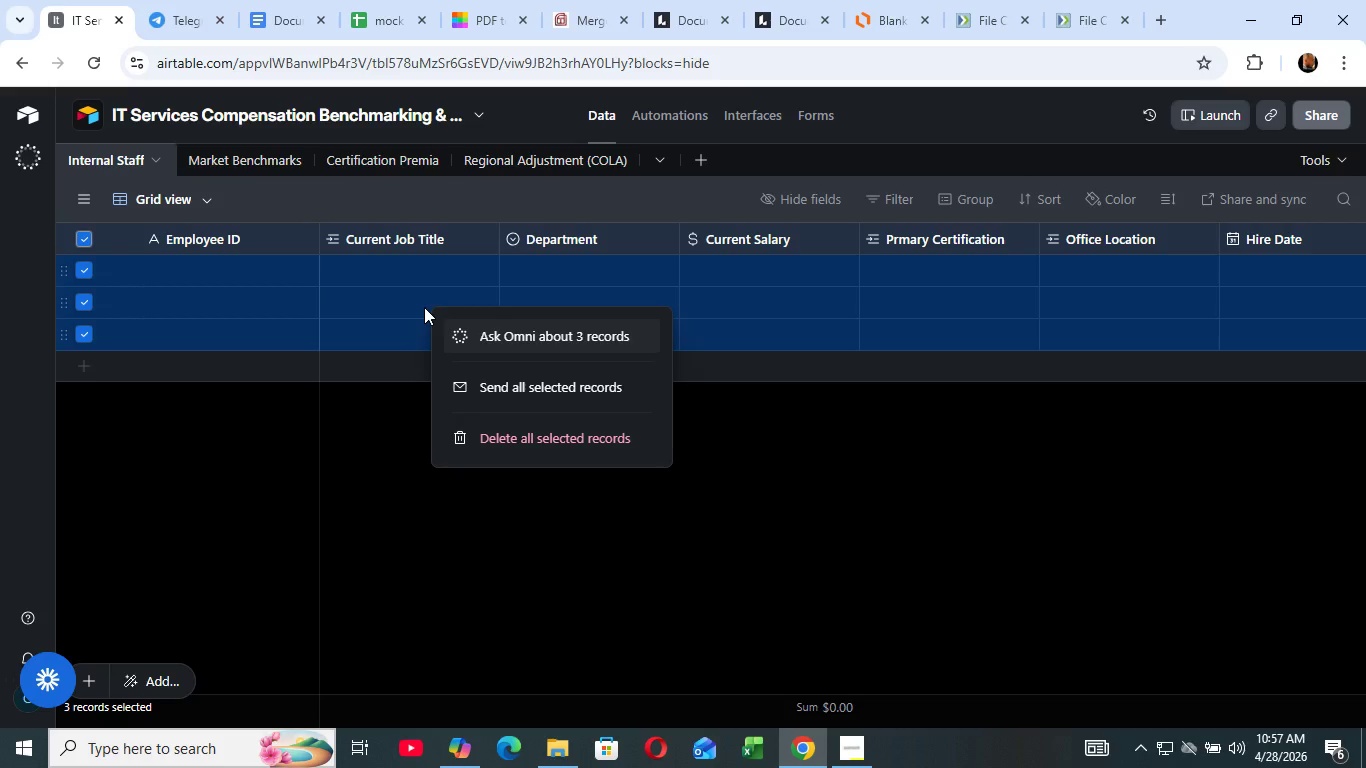 
left_click([579, 430])
 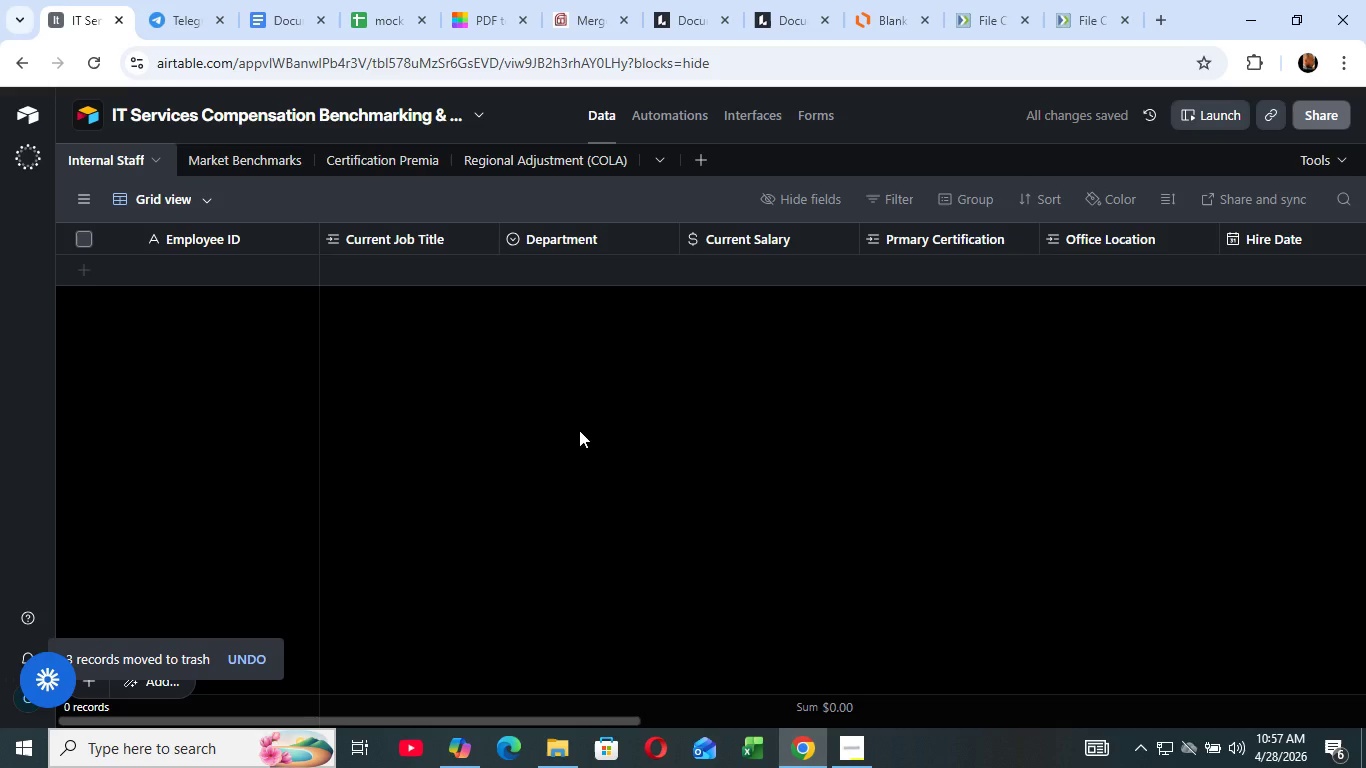 
wait(8.7)
 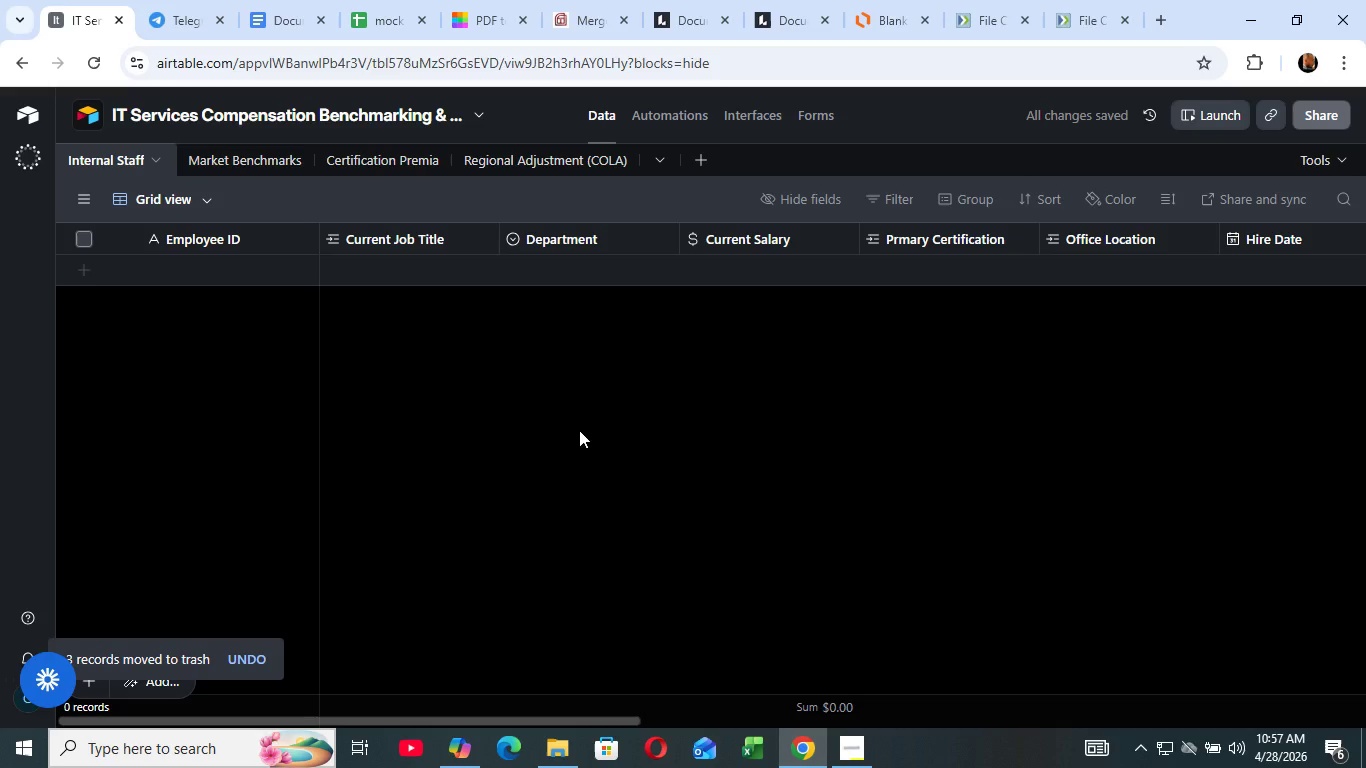 
left_click([563, 484])
 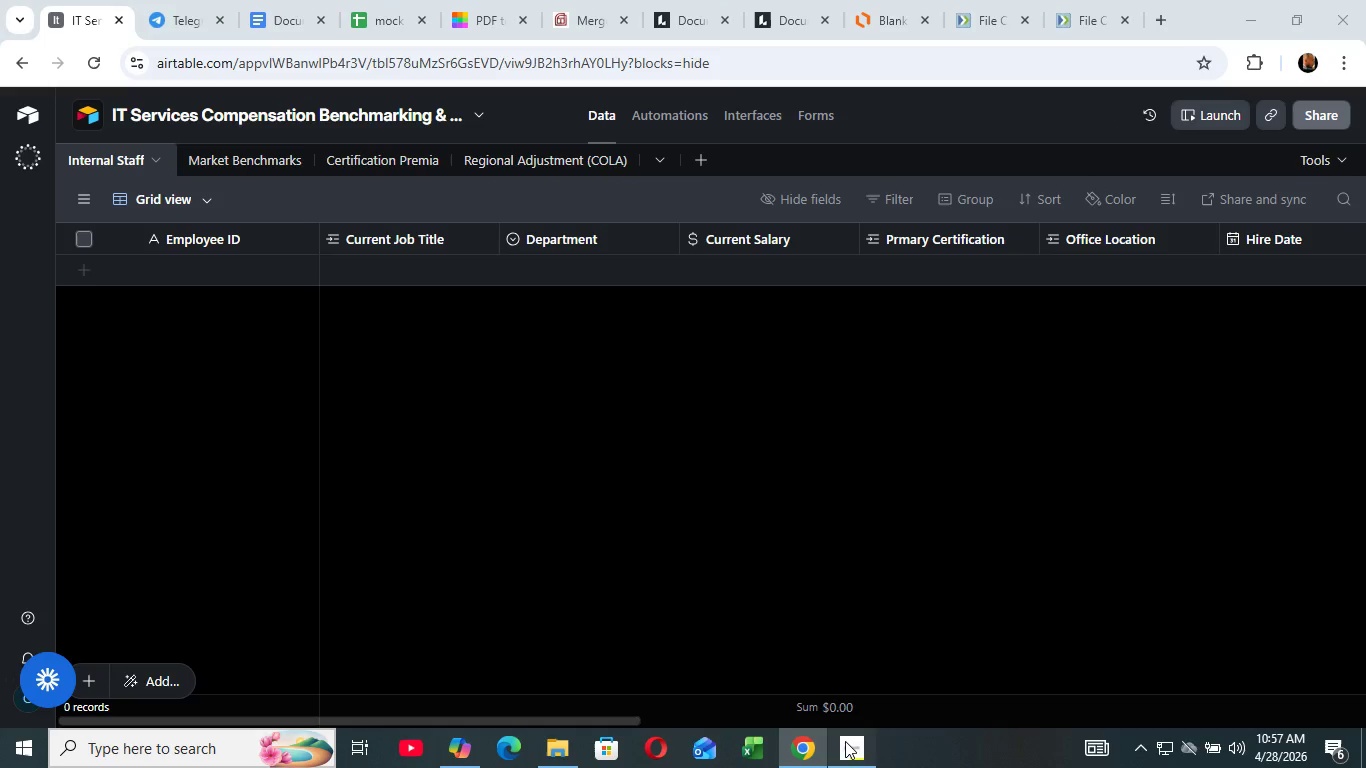 
left_click([845, 744])
 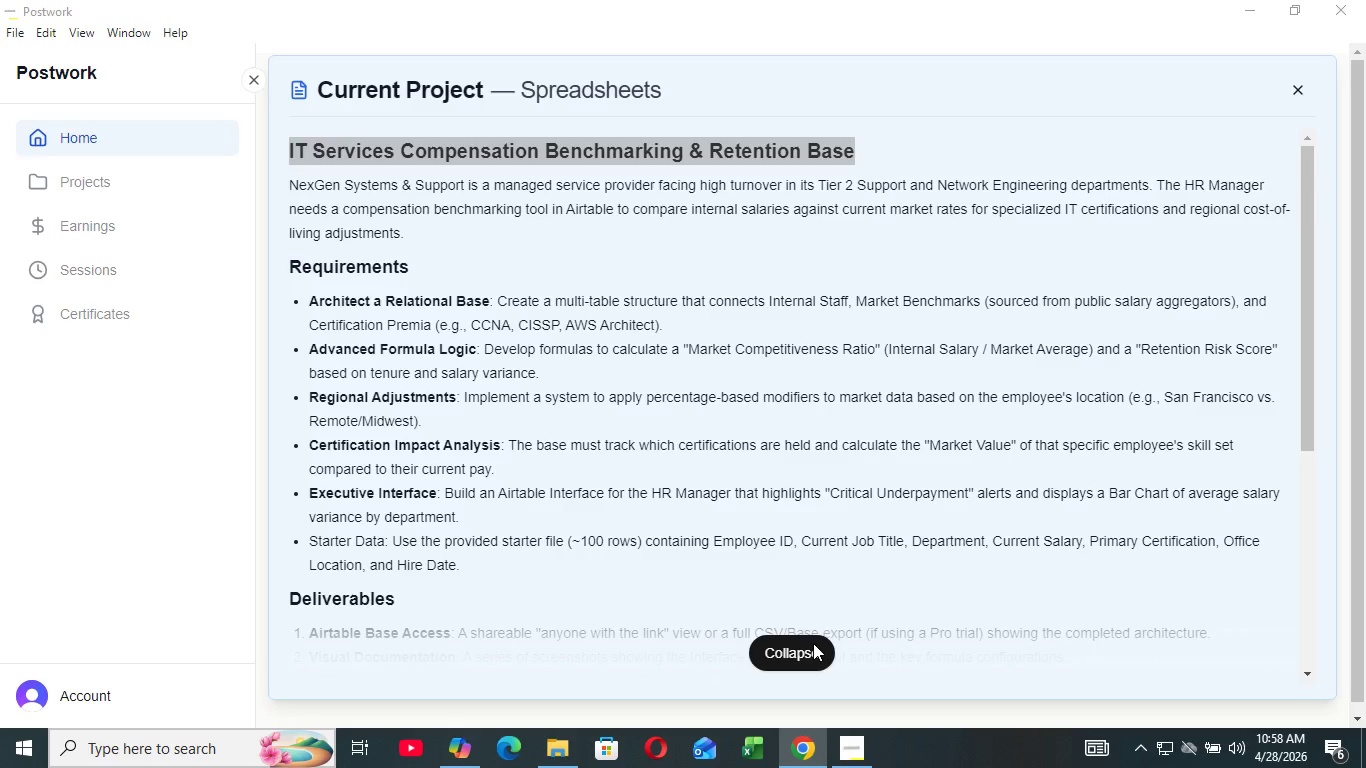 
left_click([813, 643])